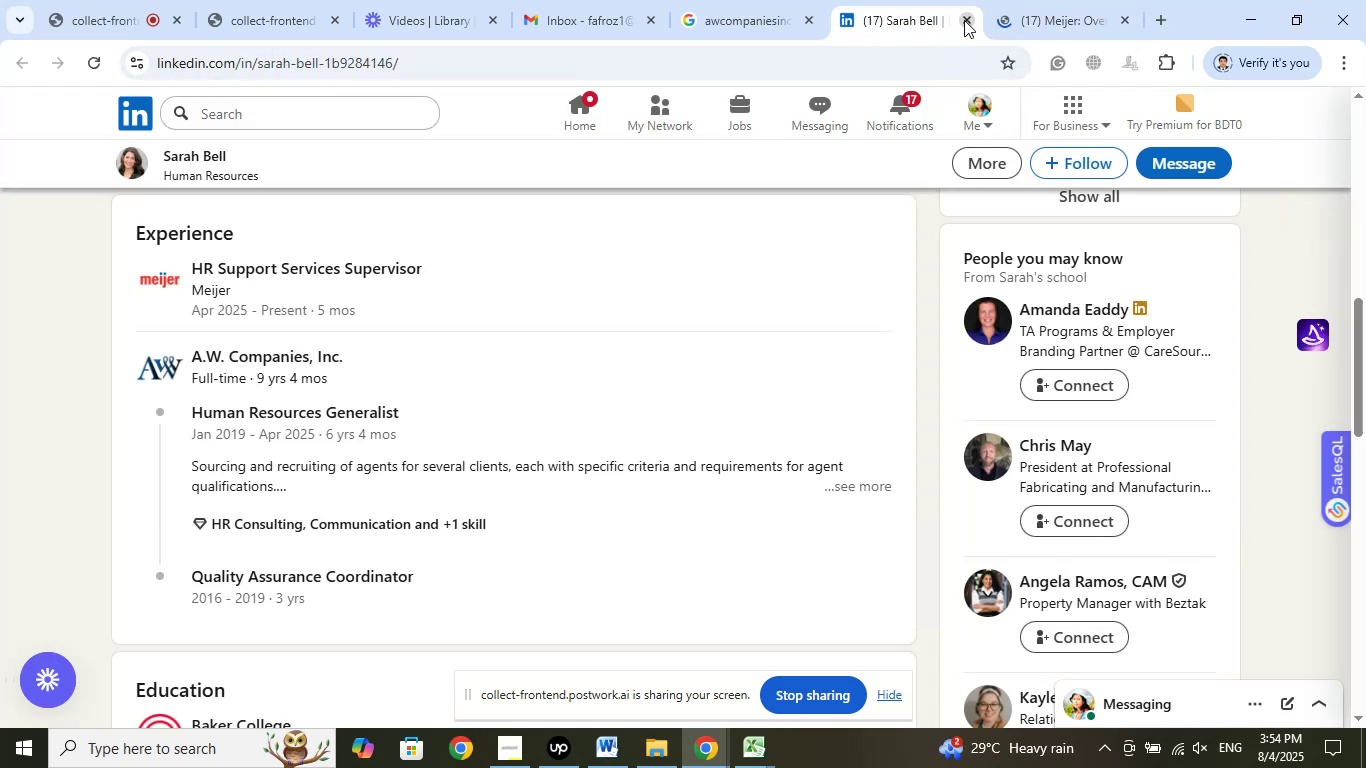 
left_click([964, 20])
 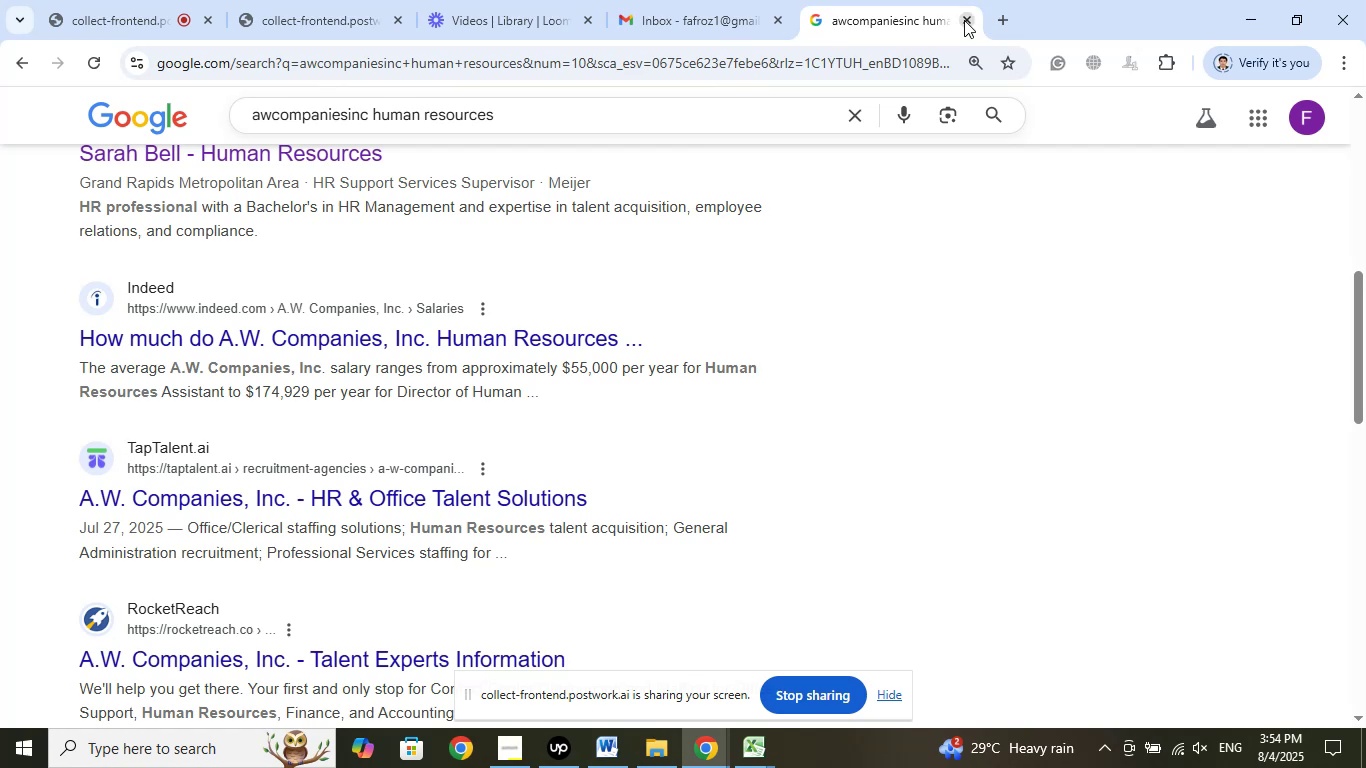 
scroll: coordinate [797, 365], scroll_direction: up, amount: 3.0
 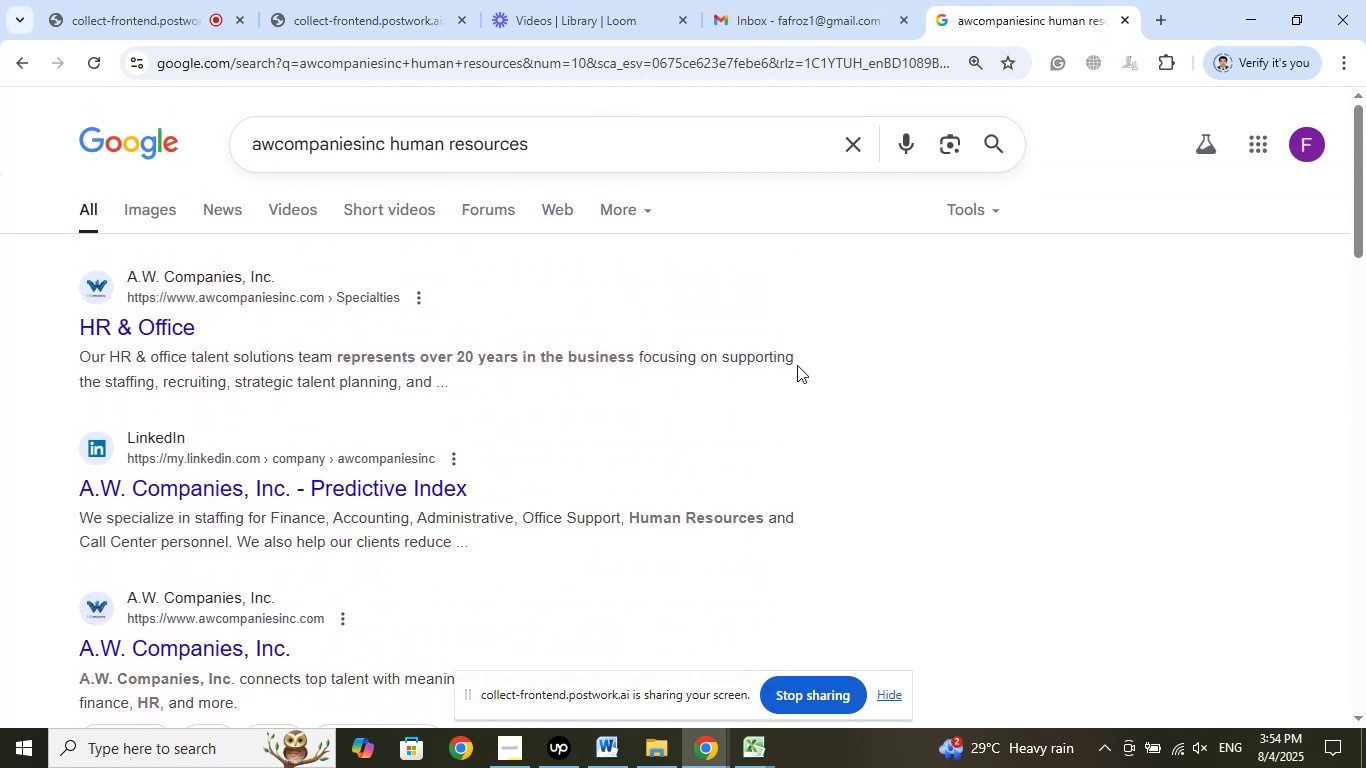 
scroll: coordinate [798, 366], scroll_direction: down, amount: 9.0
 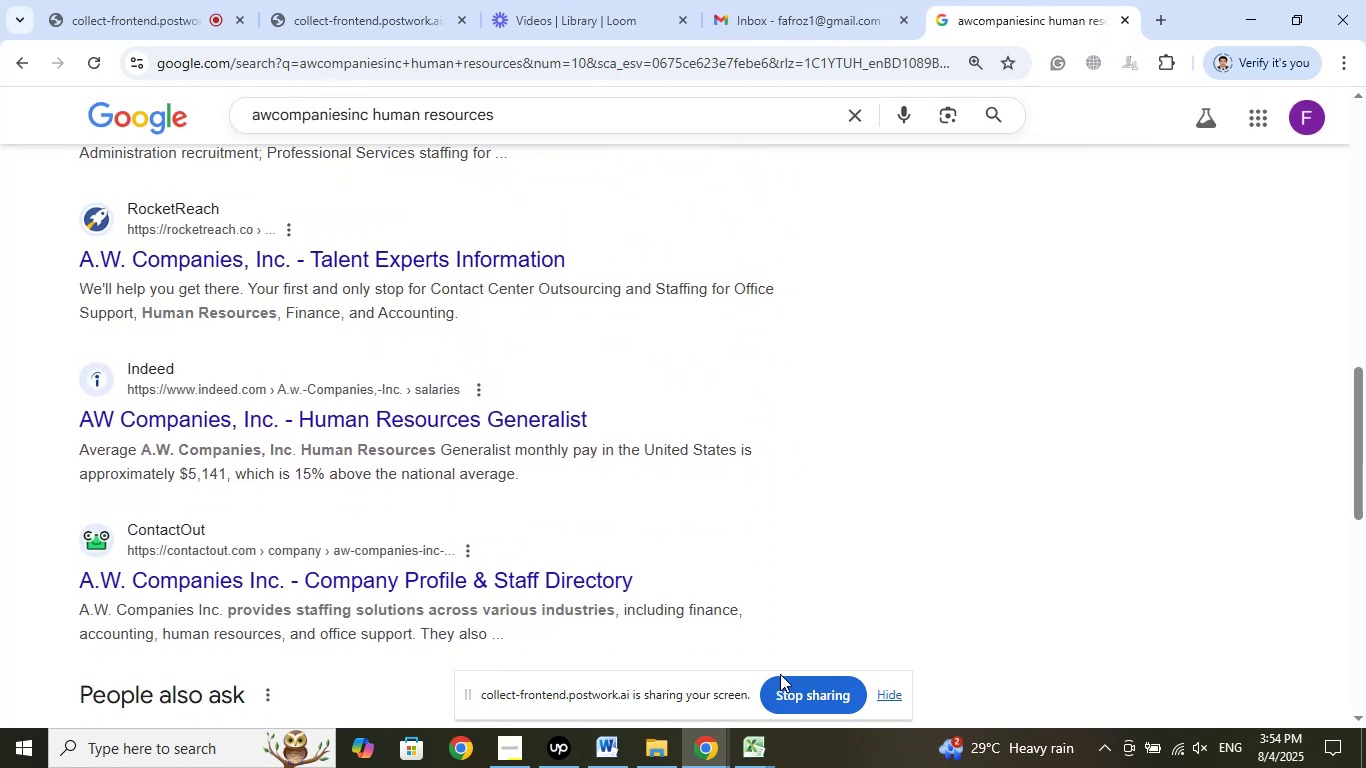 
scroll: coordinate [623, 358], scroll_direction: up, amount: 12.0
 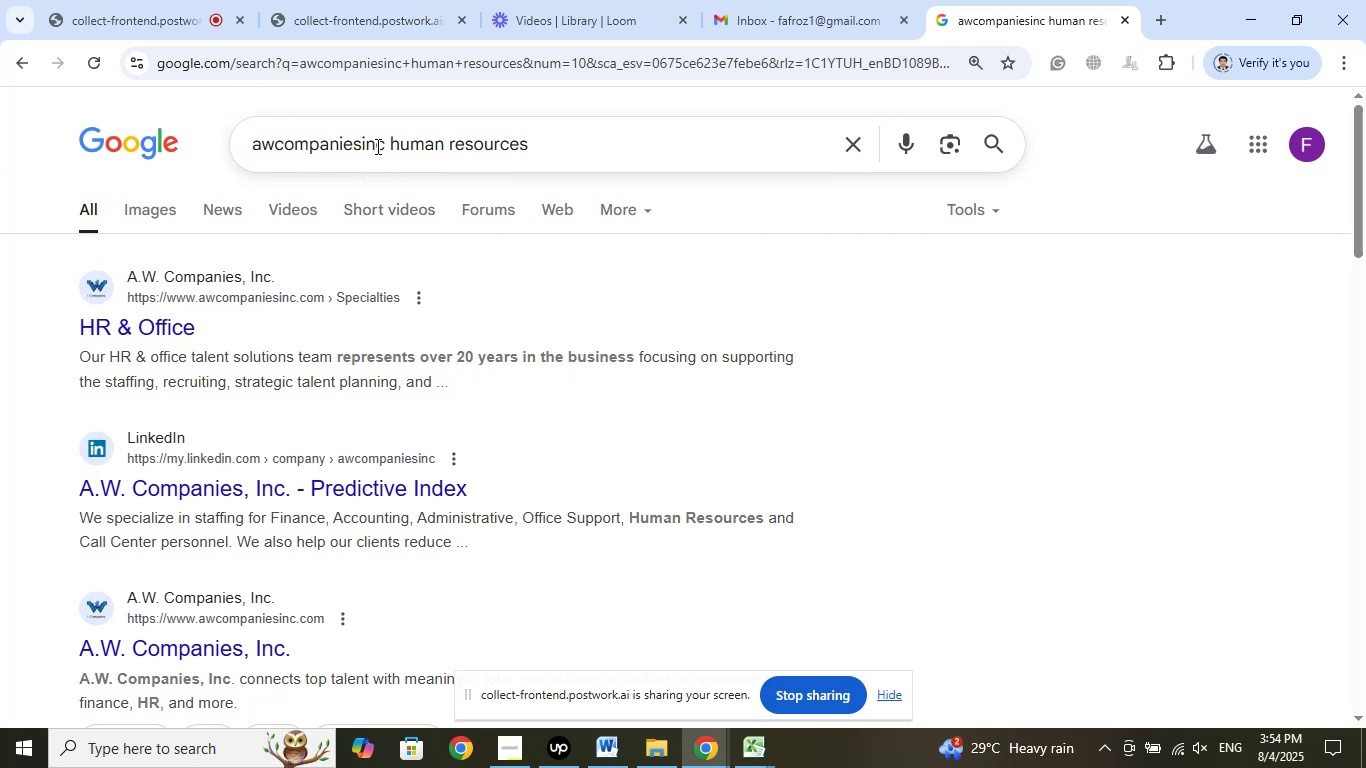 
left_click_drag(start_coordinate=[385, 139], to_coordinate=[152, 140])
 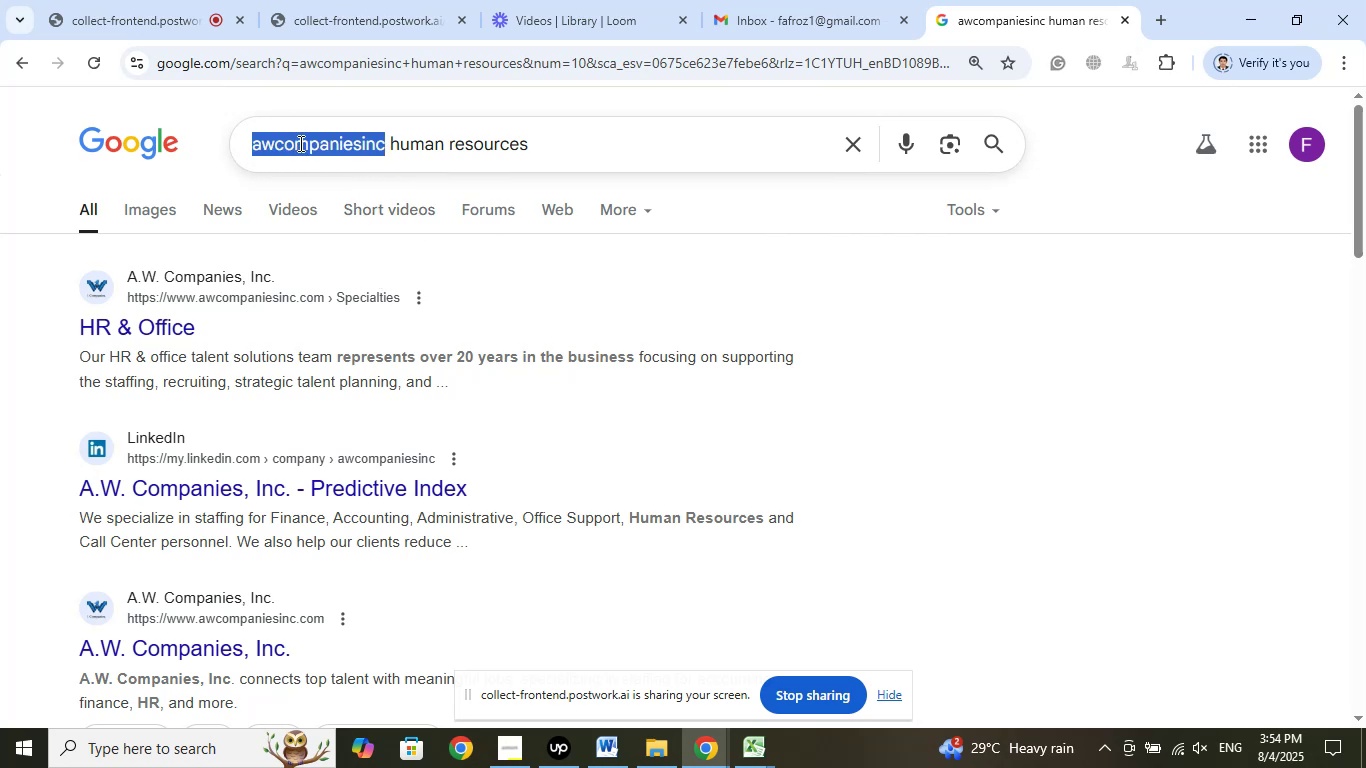 
right_click([299, 143])
 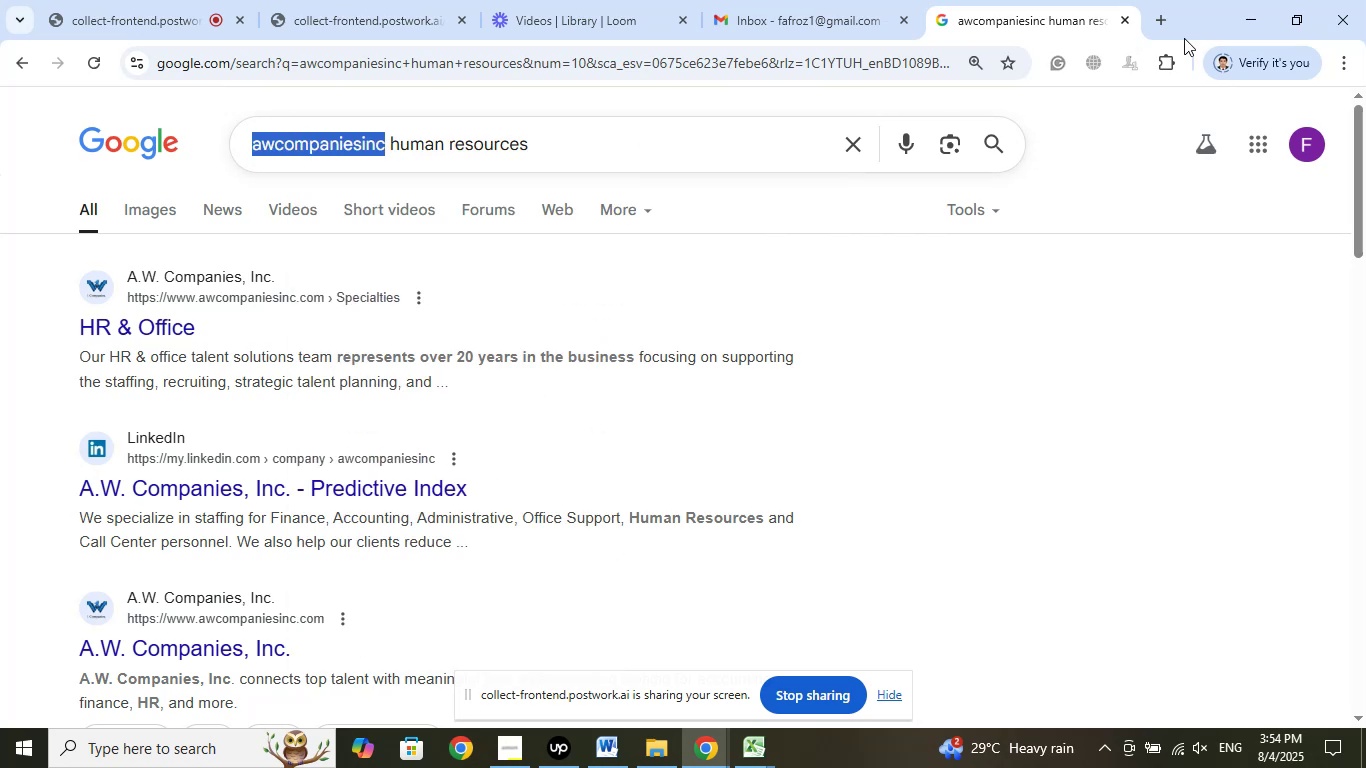 
left_click([1153, 8])
 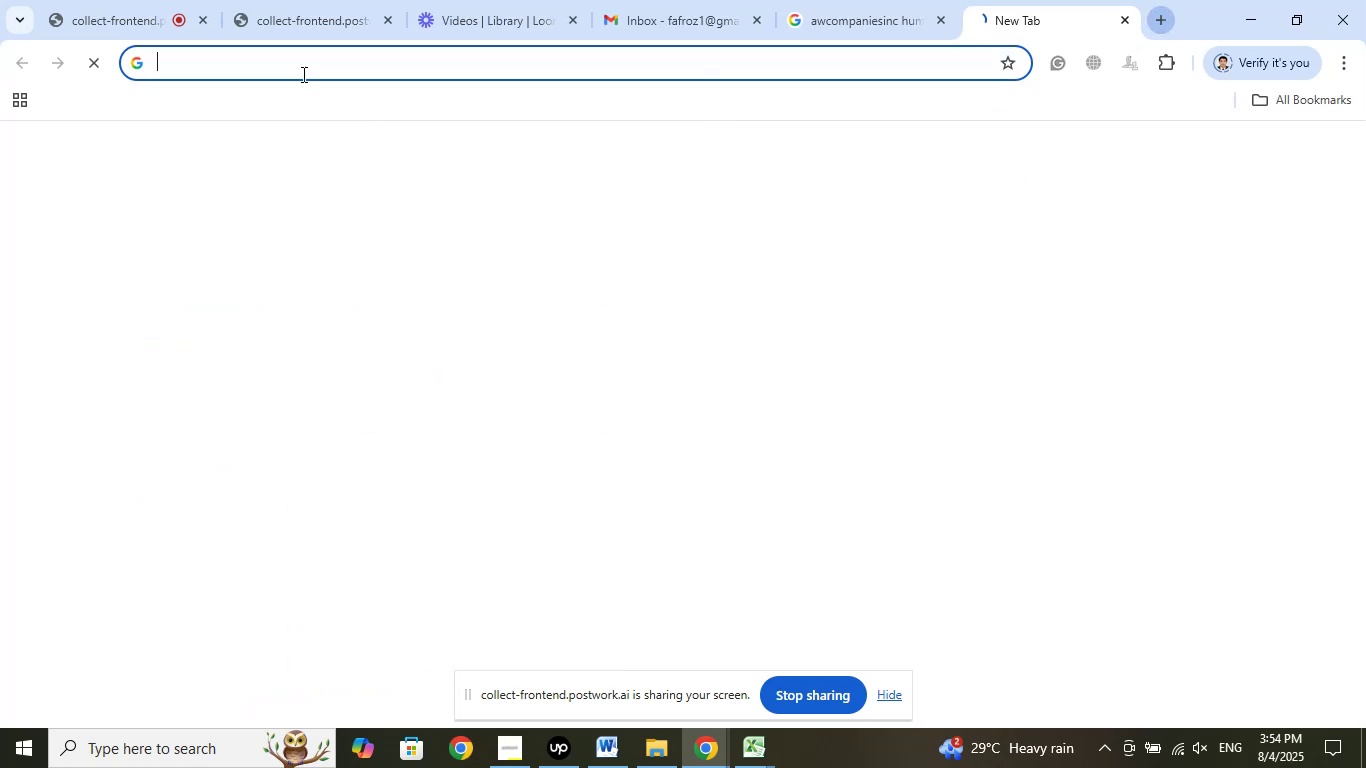 
right_click([302, 64])
 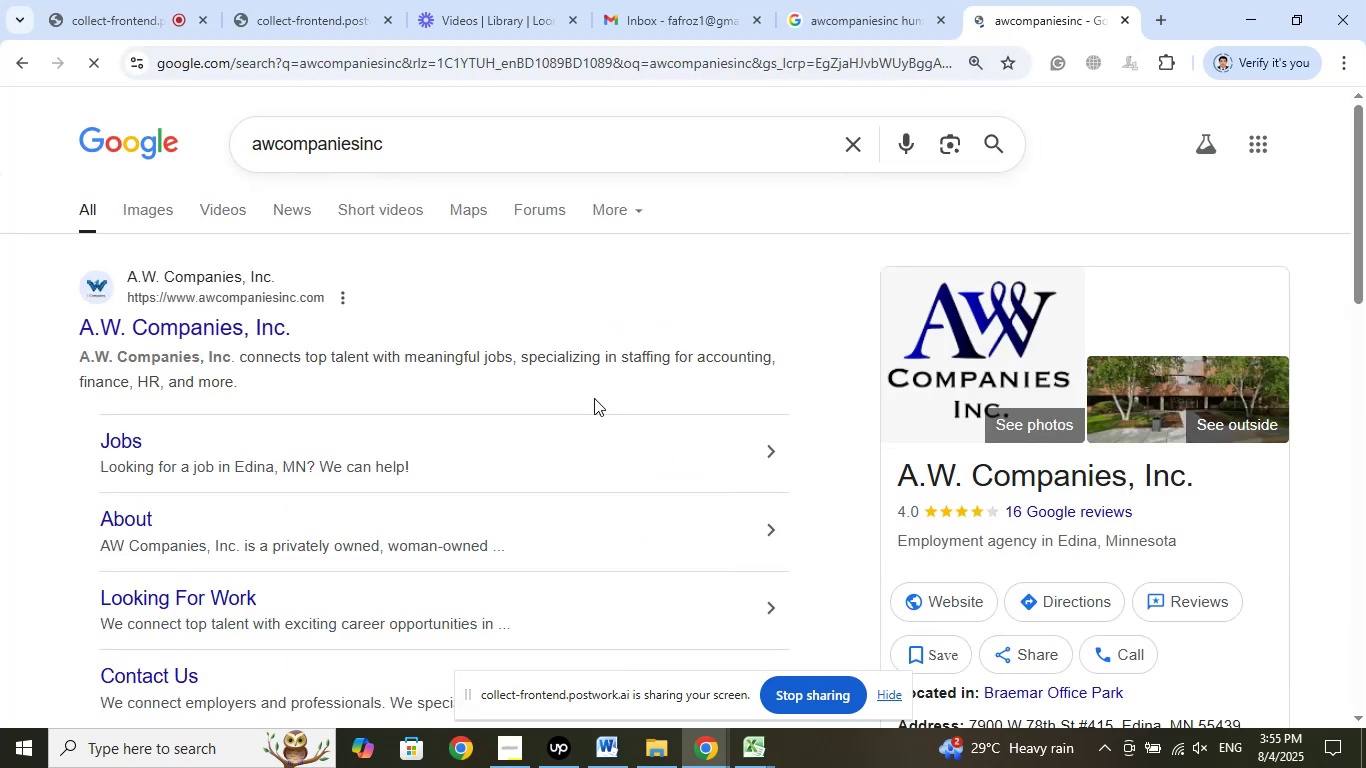 
scroll: coordinate [450, 399], scroll_direction: down, amount: 5.0
 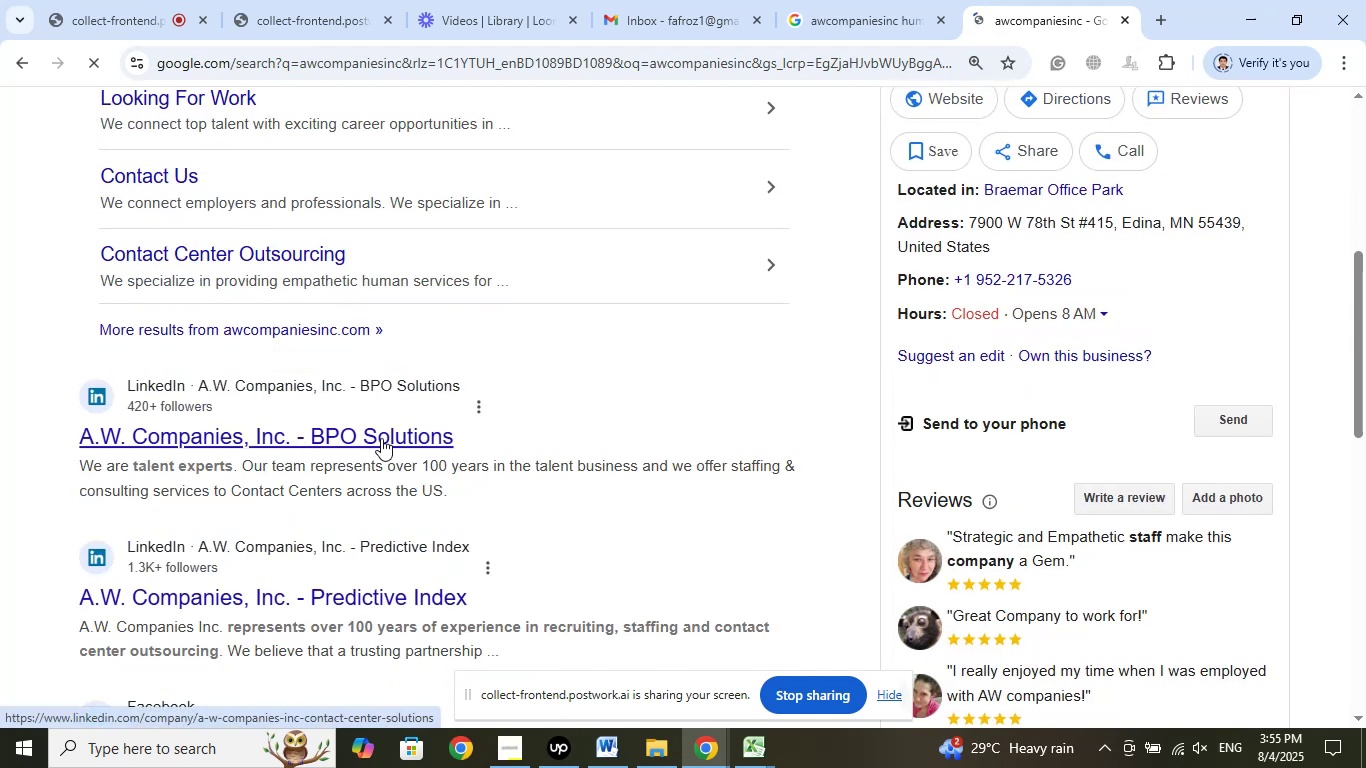 
right_click([381, 438])
 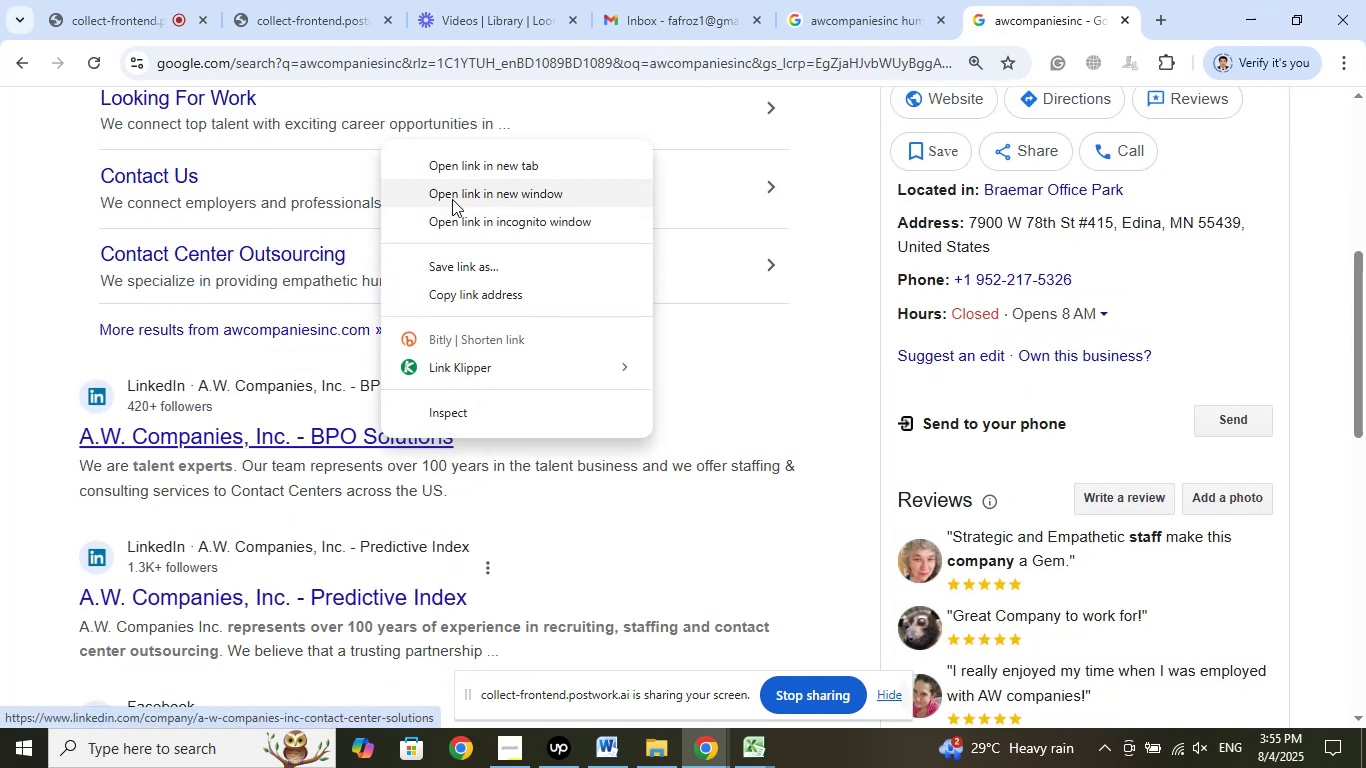 
left_click([458, 165])
 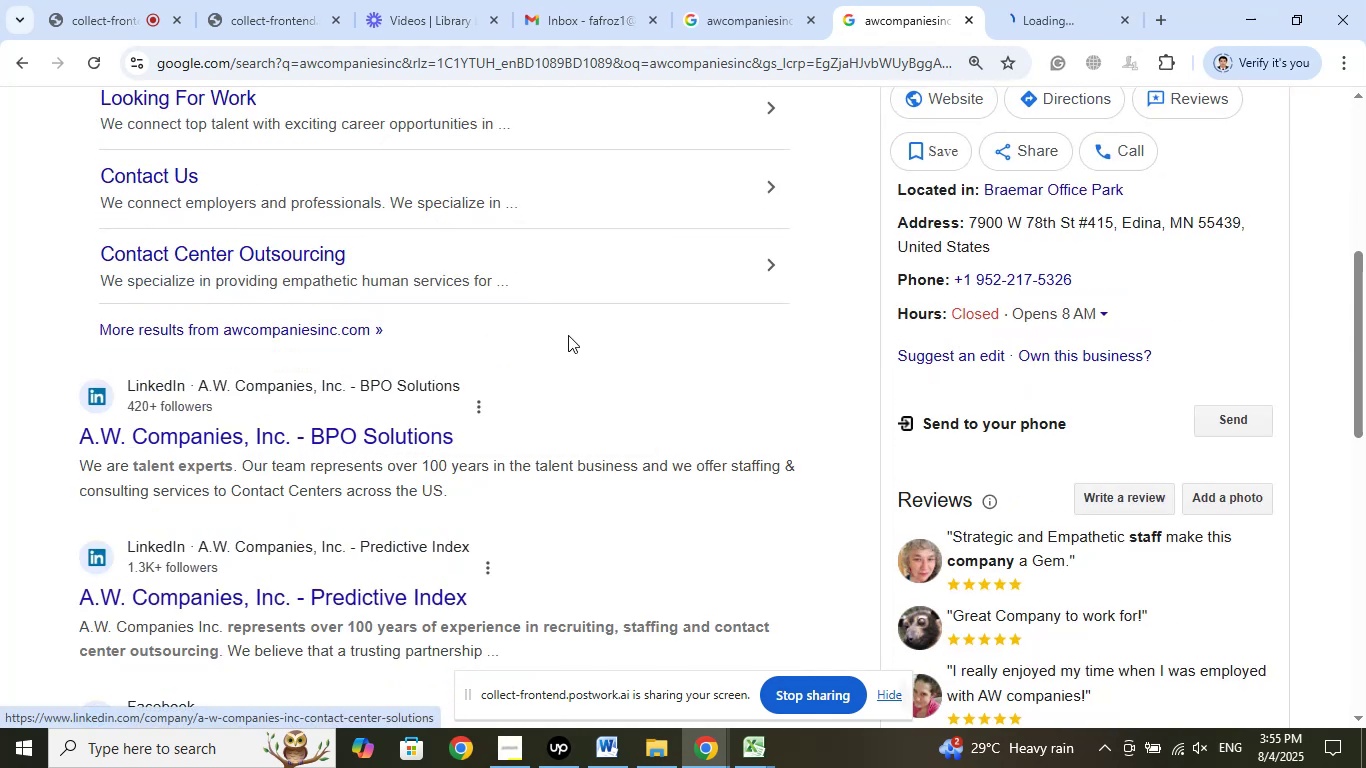 
scroll: coordinate [576, 335], scroll_direction: down, amount: 2.0
 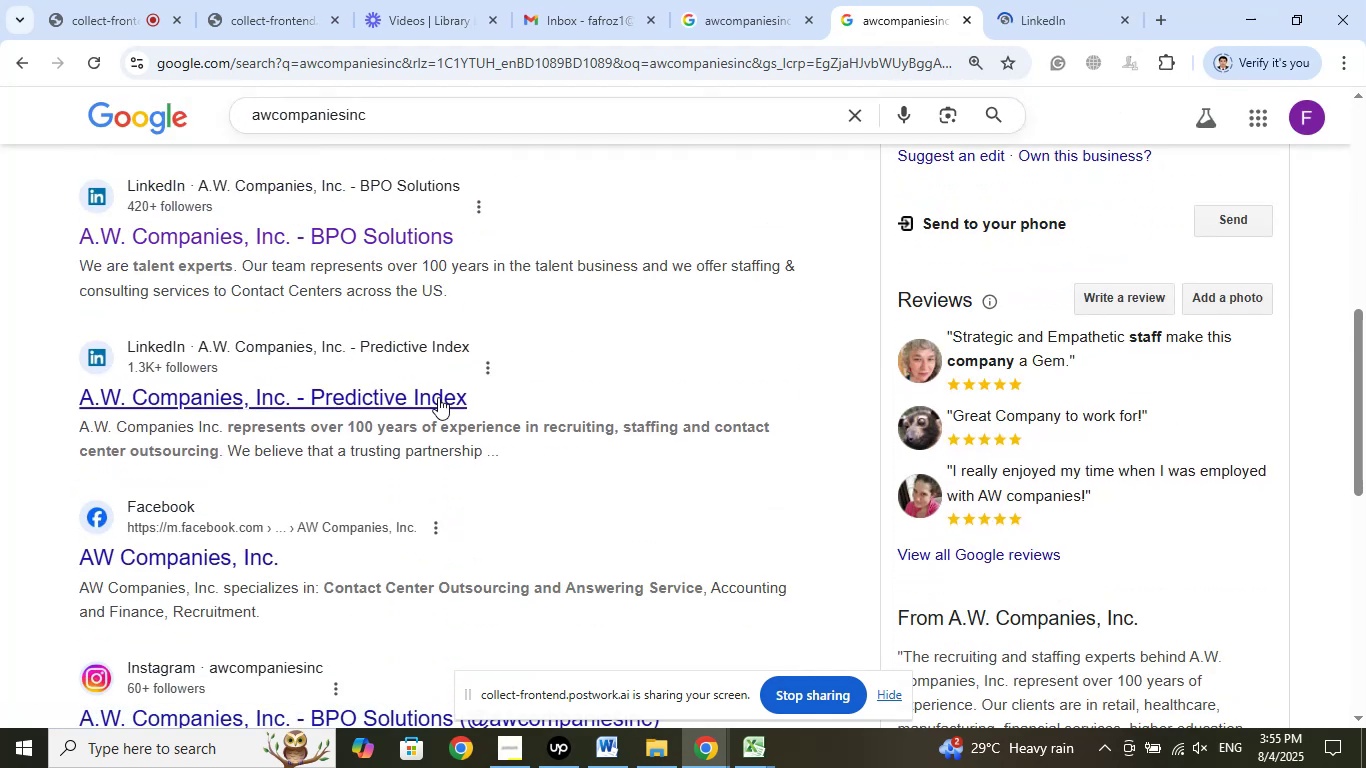 
right_click([438, 397])
 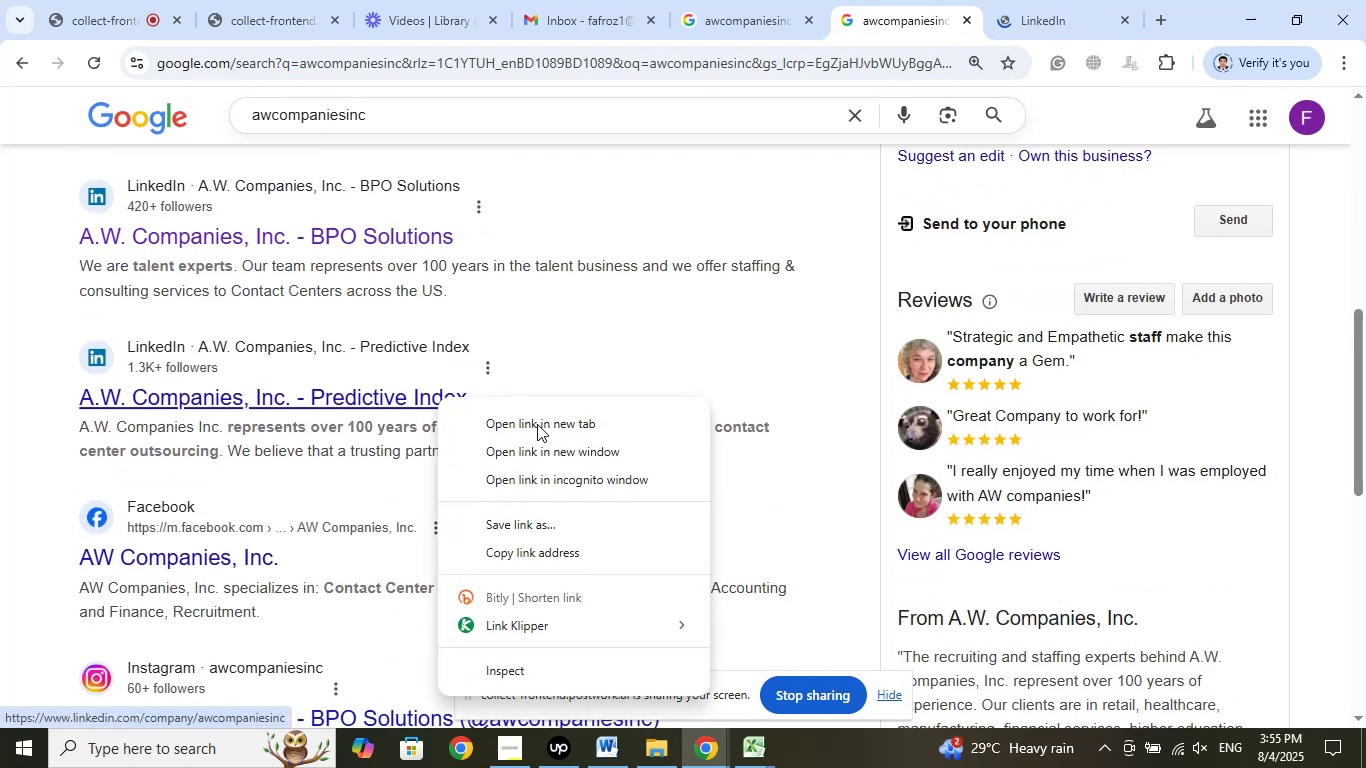 
left_click([537, 426])
 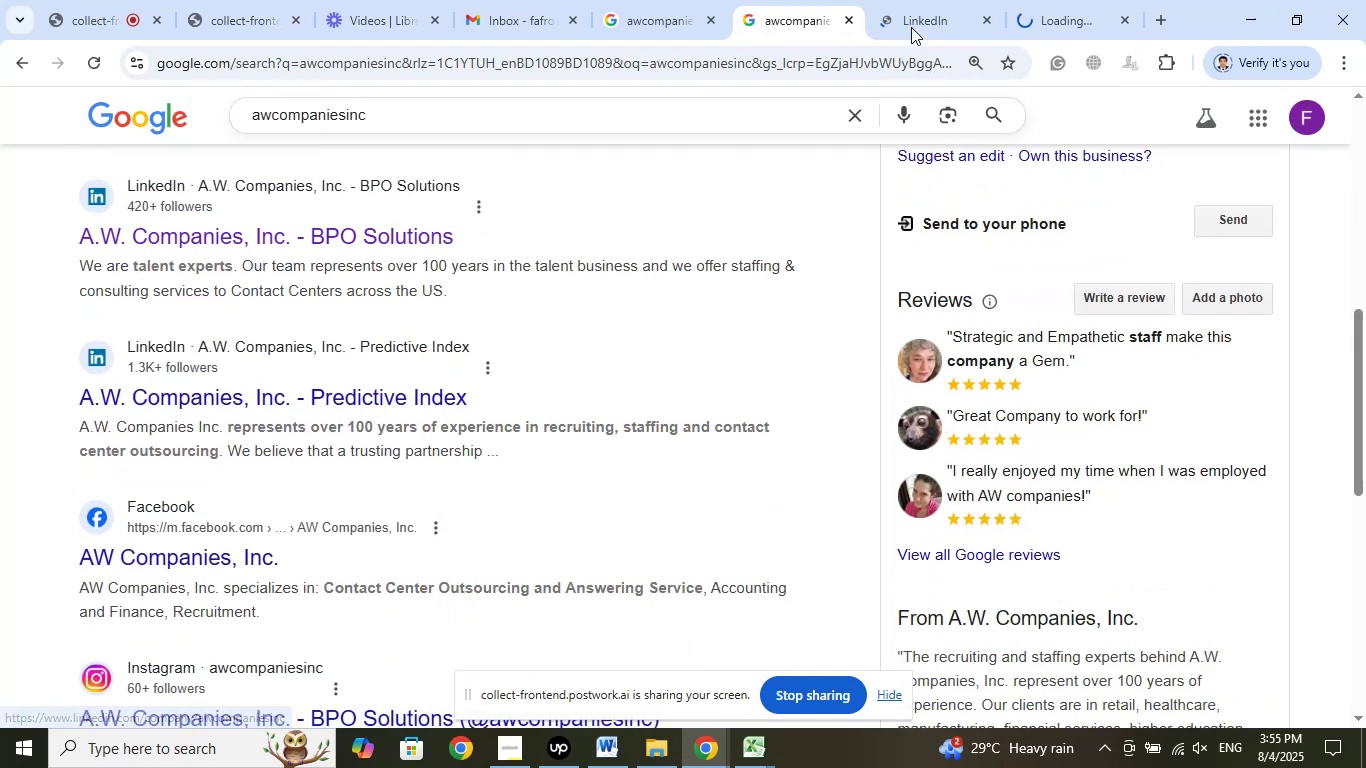 
left_click([931, 0])
 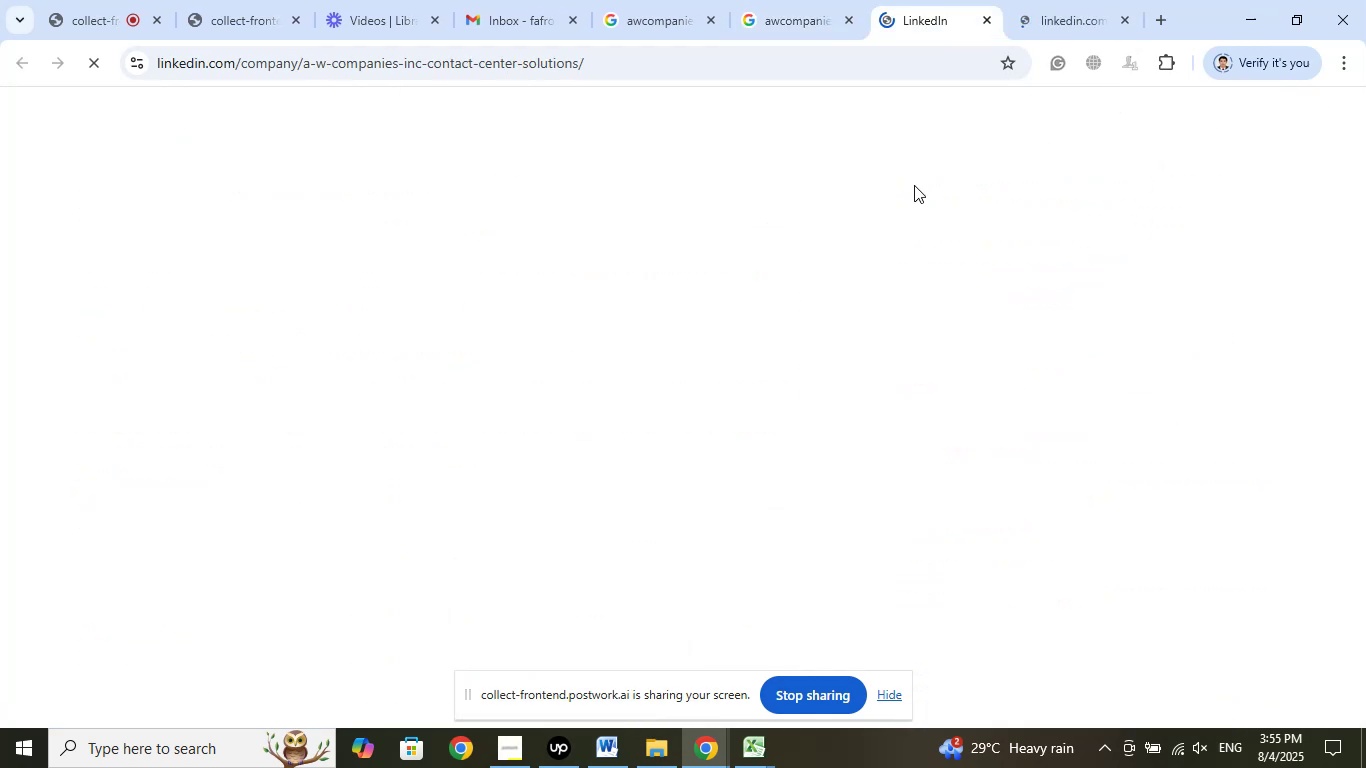 
mouse_move([888, 274])
 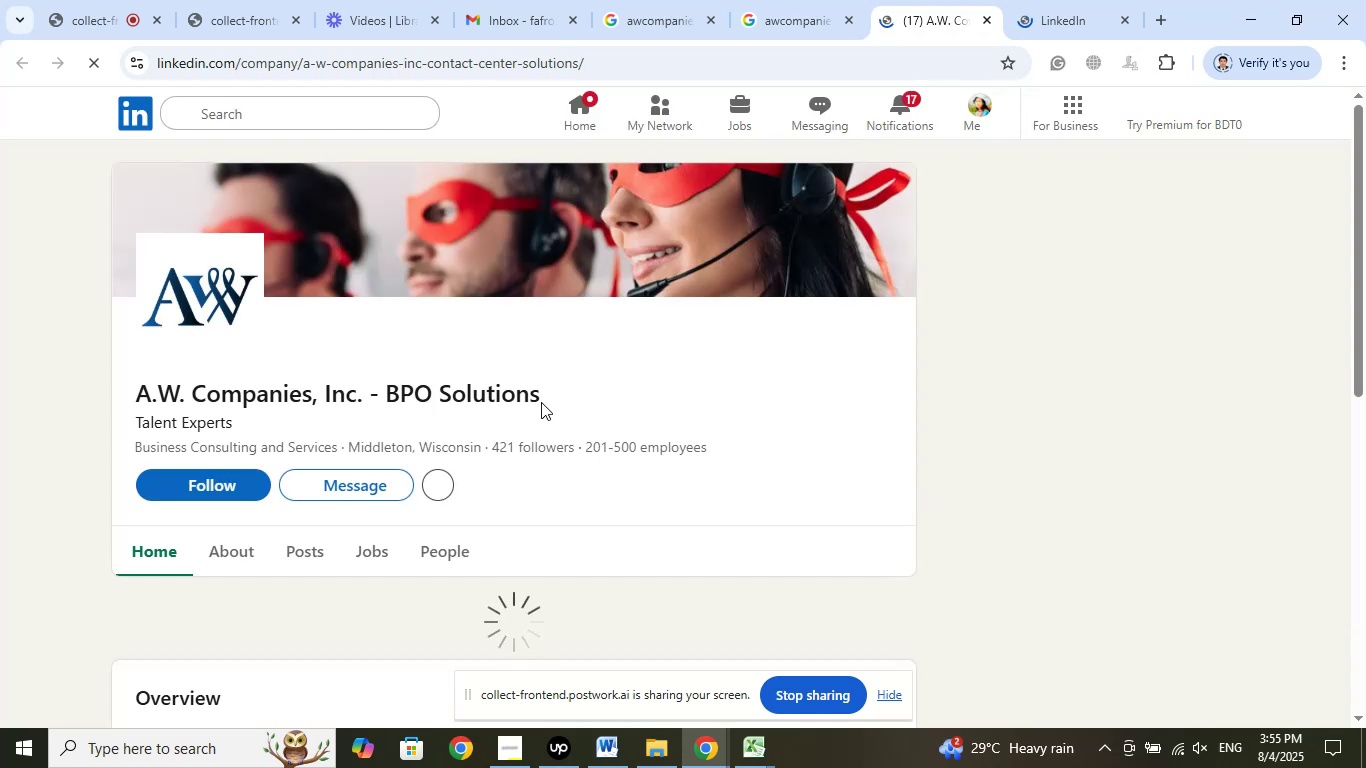 
left_click_drag(start_coordinate=[543, 394], to_coordinate=[119, 397])
 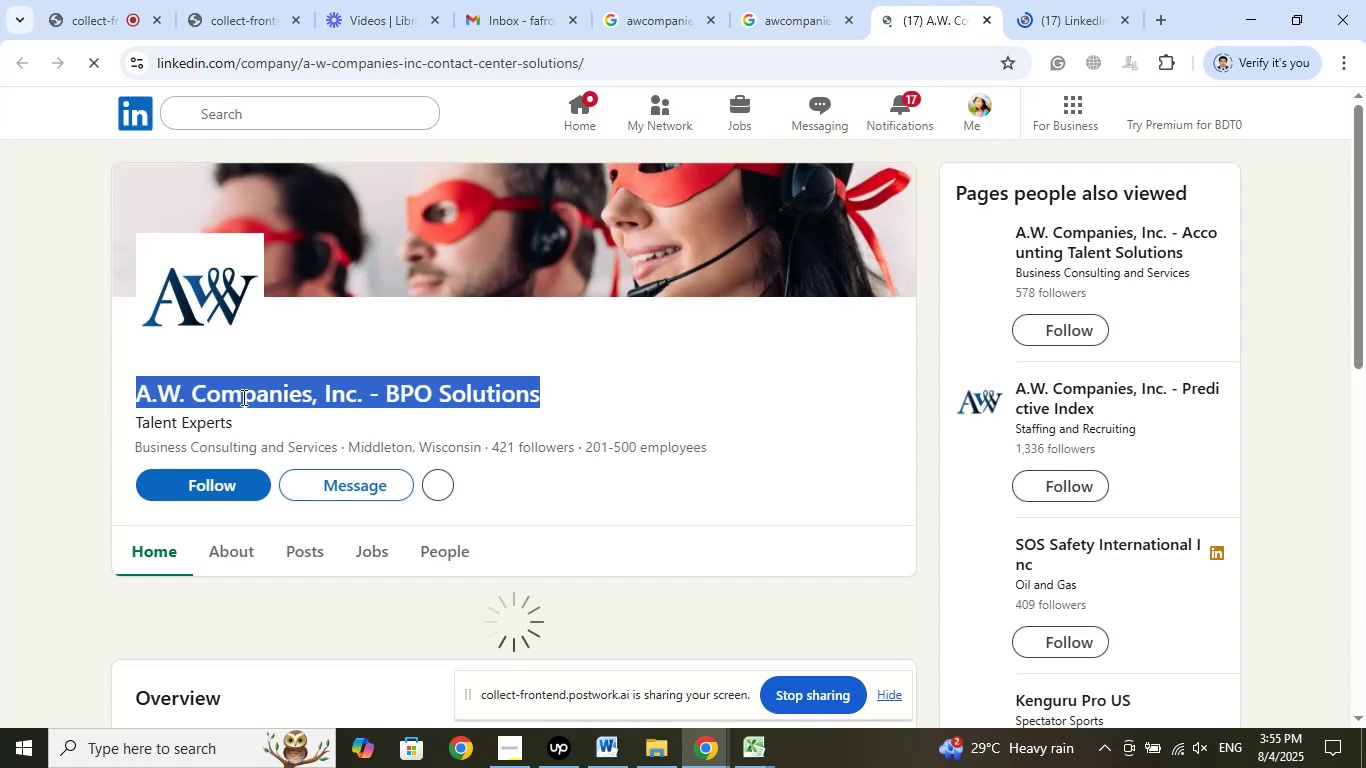 
right_click([242, 397])
 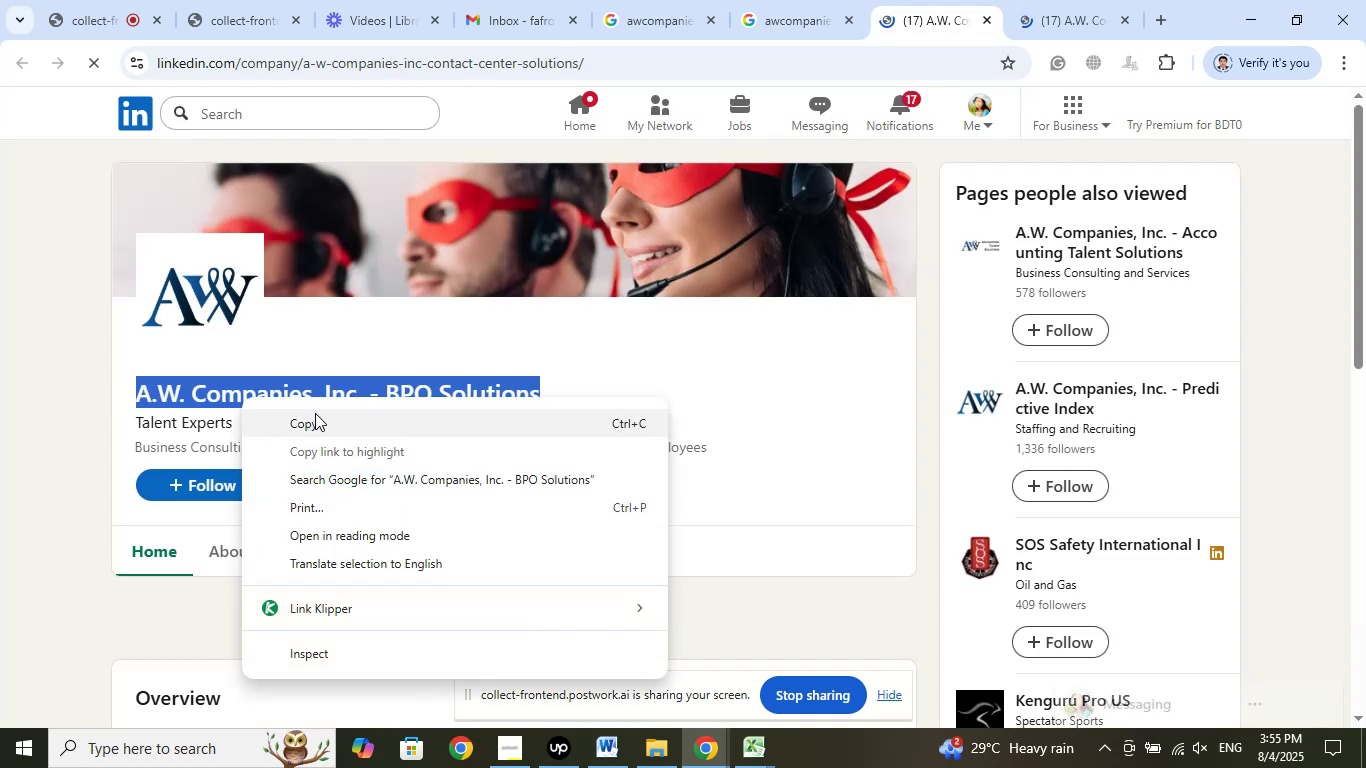 
left_click([316, 421])
 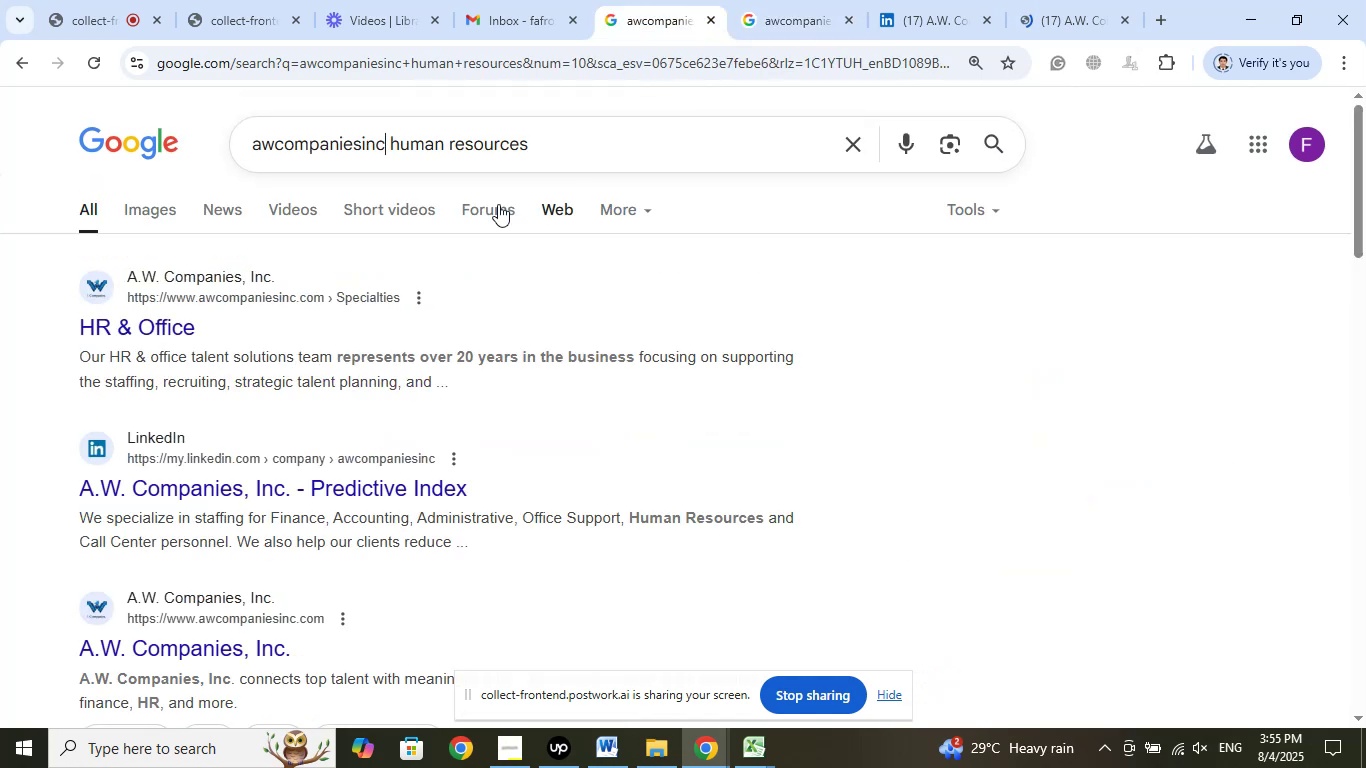 
left_click_drag(start_coordinate=[381, 144], to_coordinate=[156, 144])
 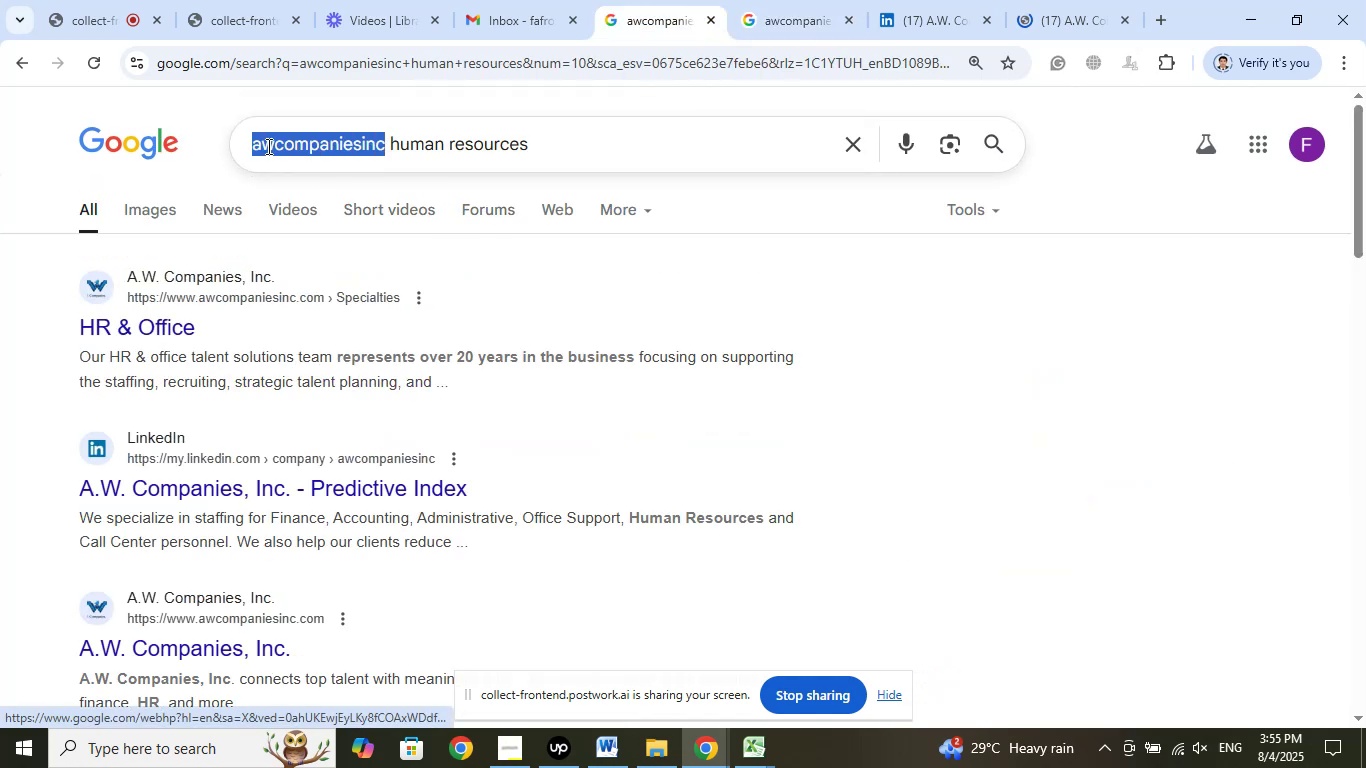 
right_click([268, 145])
 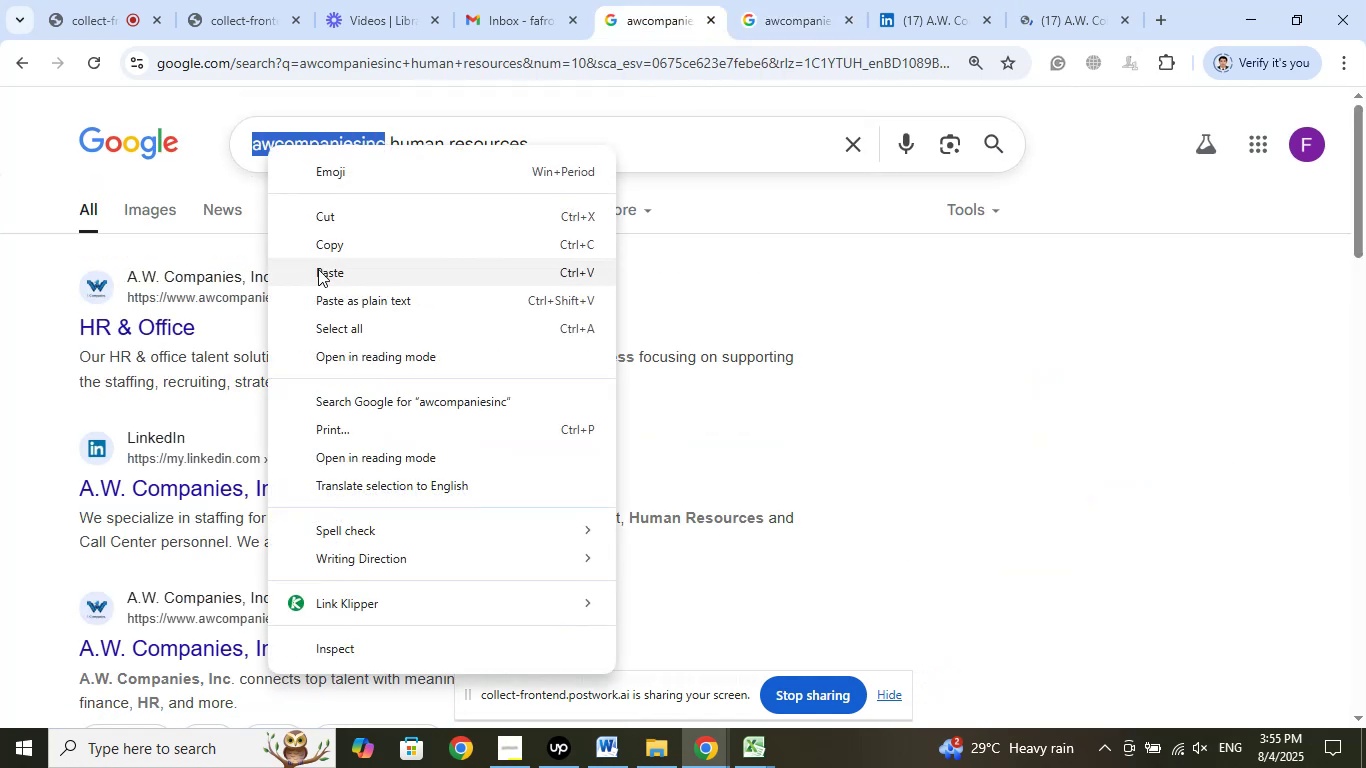 
left_click([318, 269])
 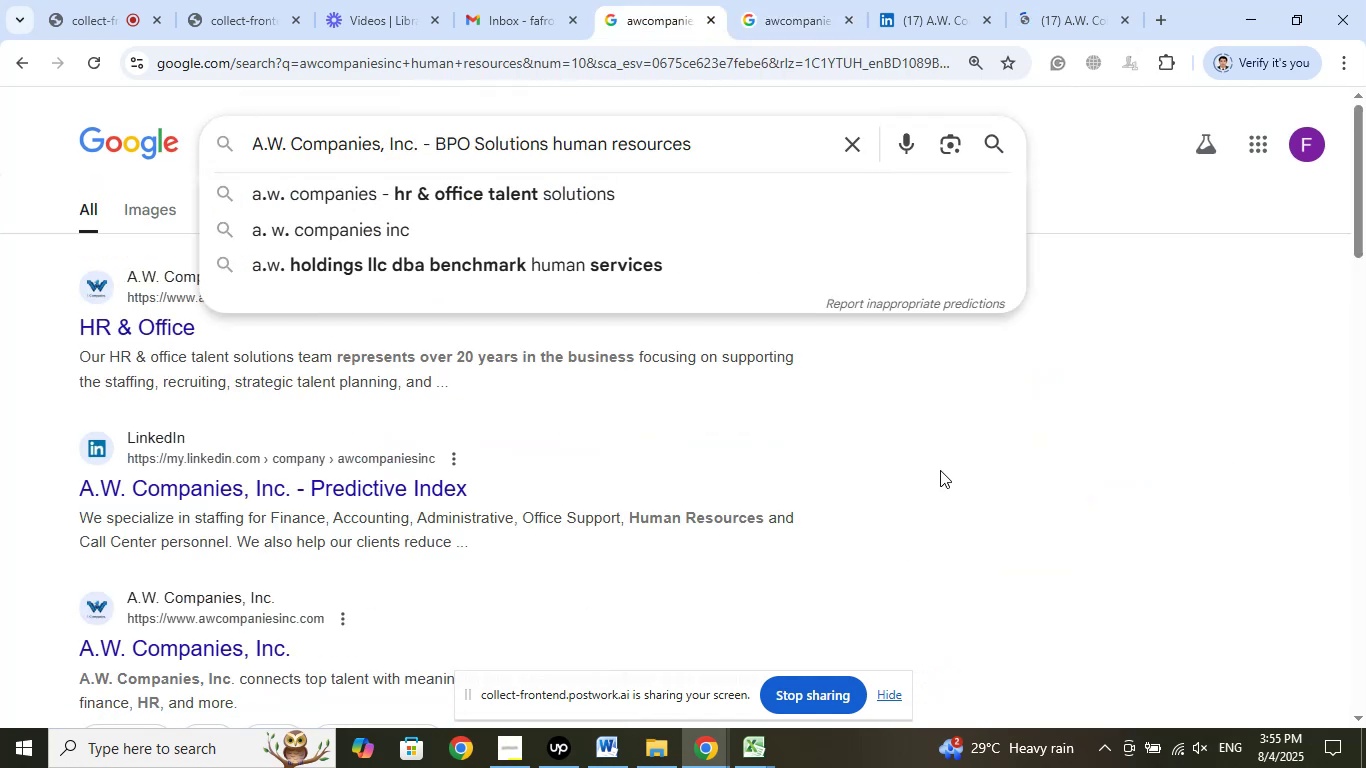 
key(Enter)
 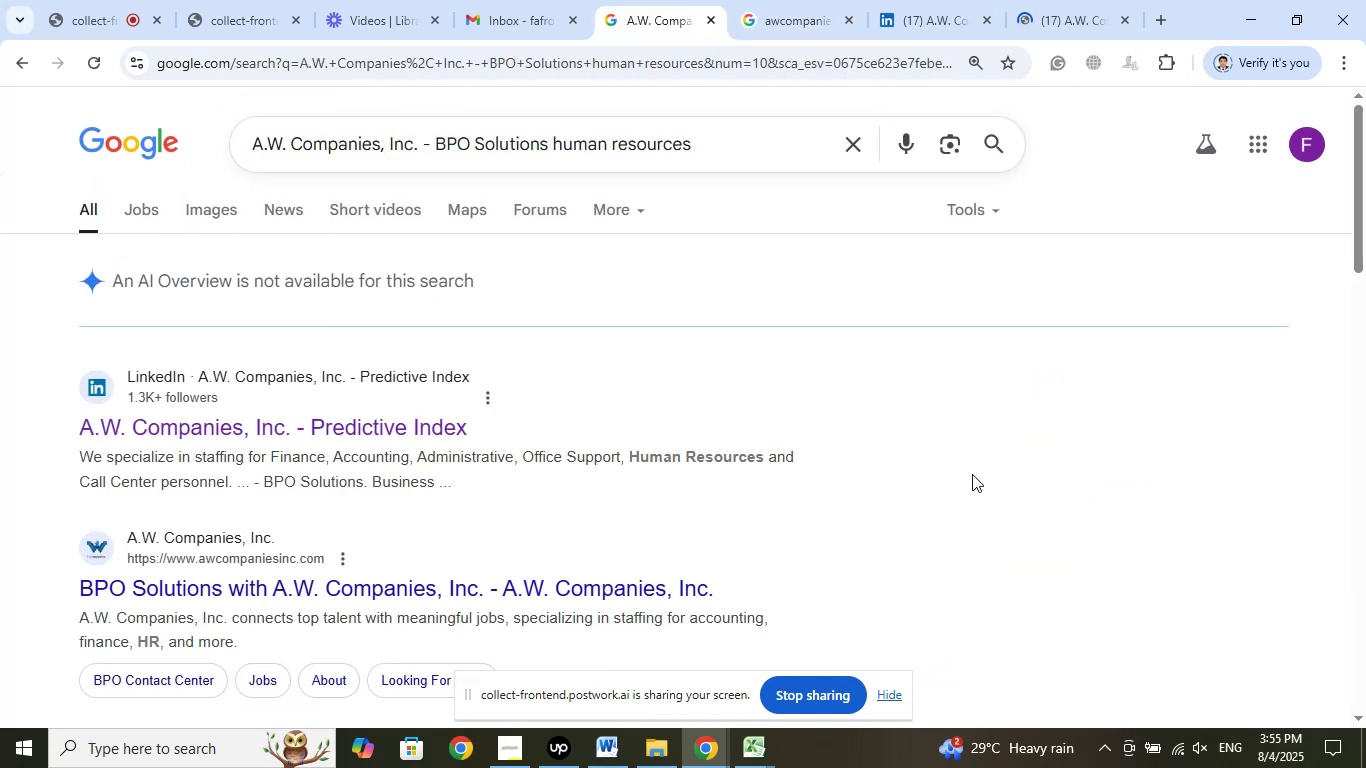 
scroll: coordinate [908, 453], scroll_direction: down, amount: 14.0
 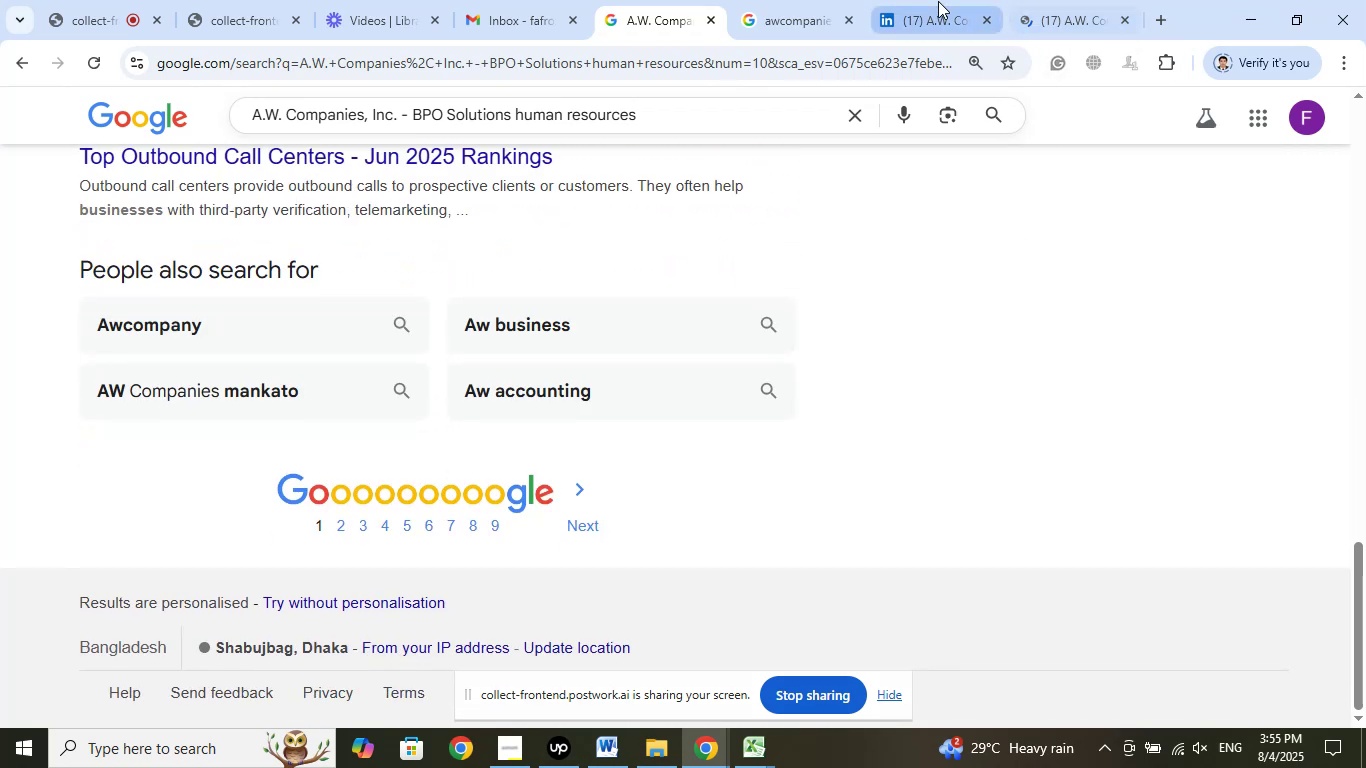 
left_click([938, 1])
 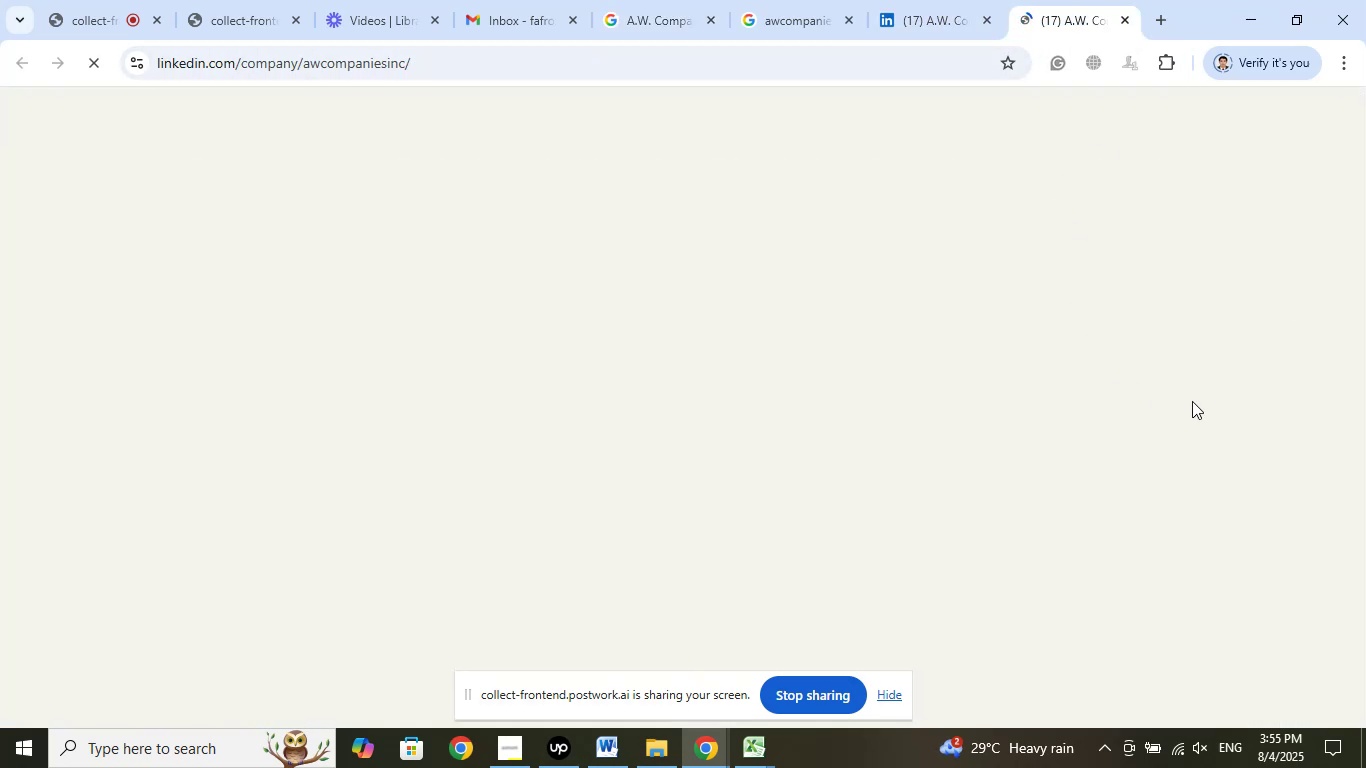 
wait(8.51)
 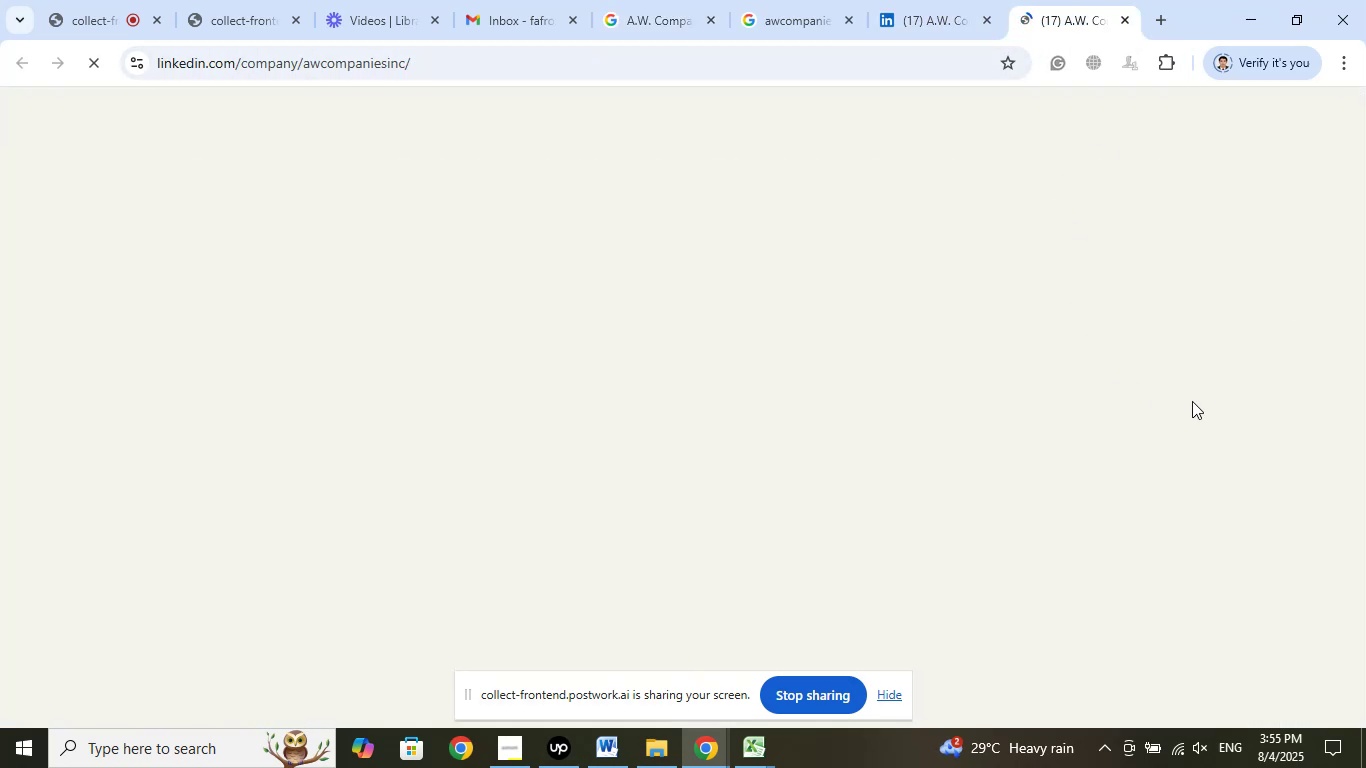 
left_click_drag(start_coordinate=[555, 394], to_coordinate=[100, 396])
 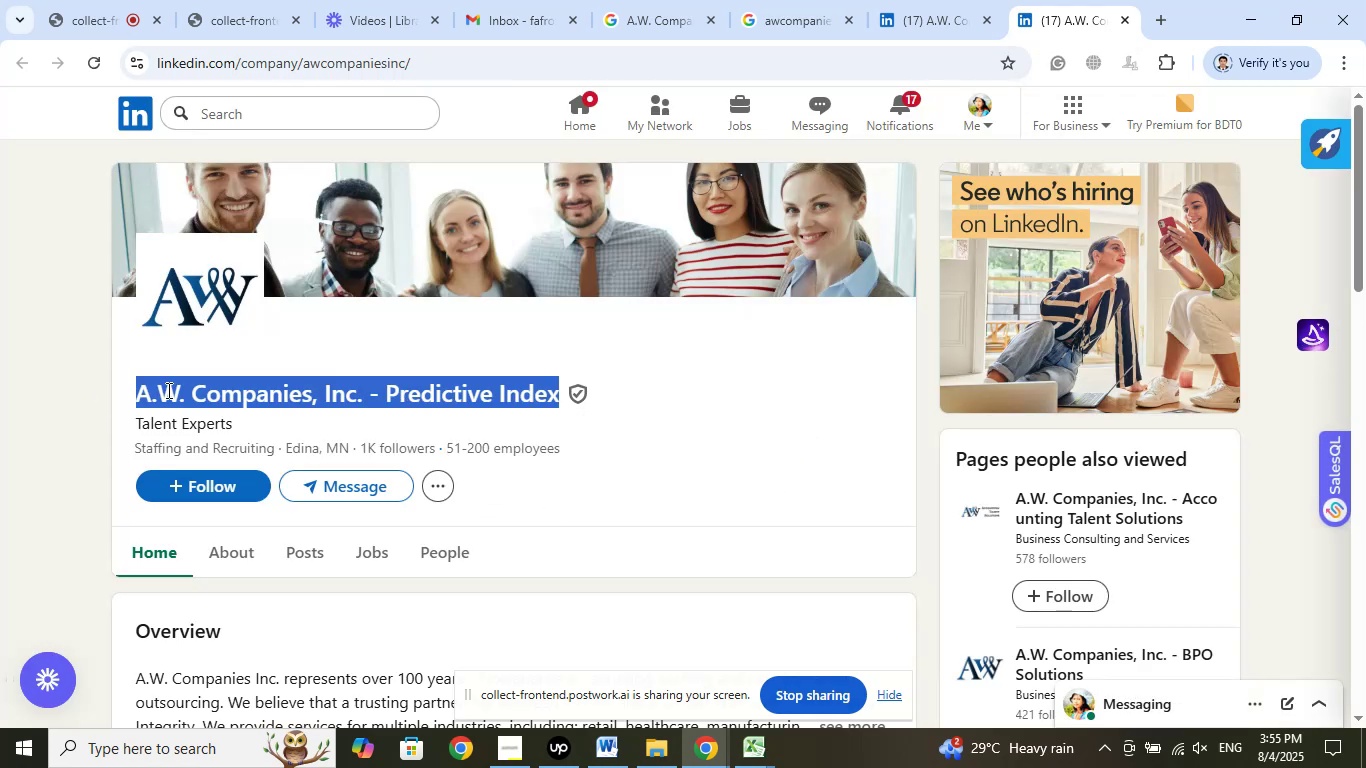 
right_click([167, 390])
 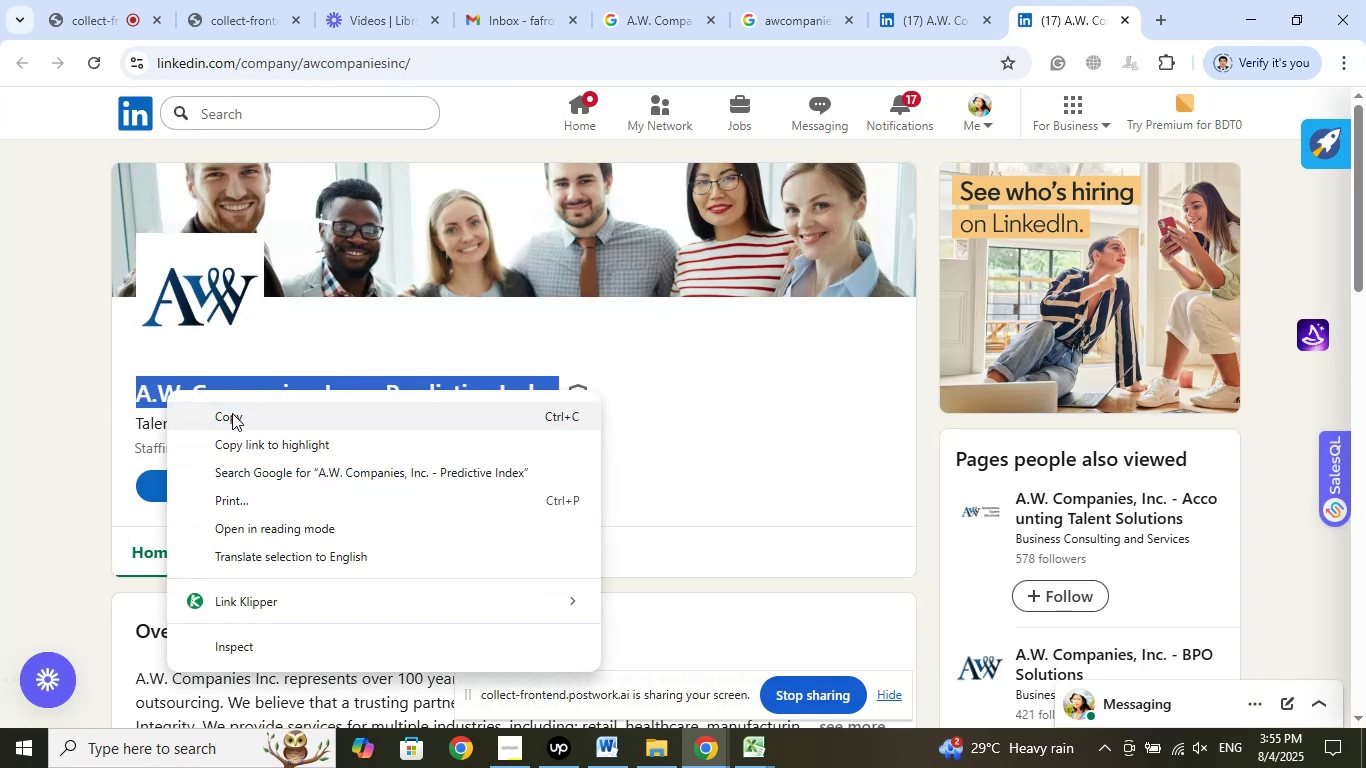 
left_click([232, 413])
 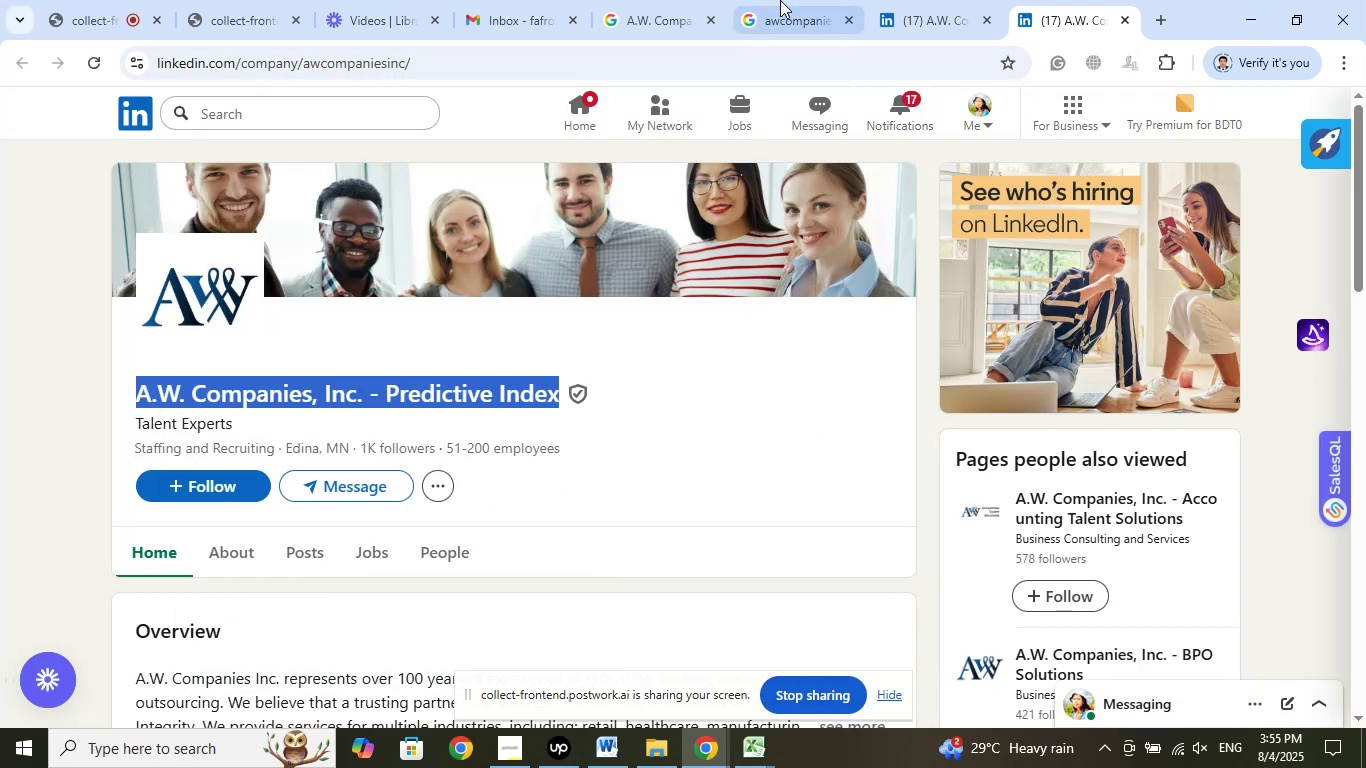 
left_click([779, 0])
 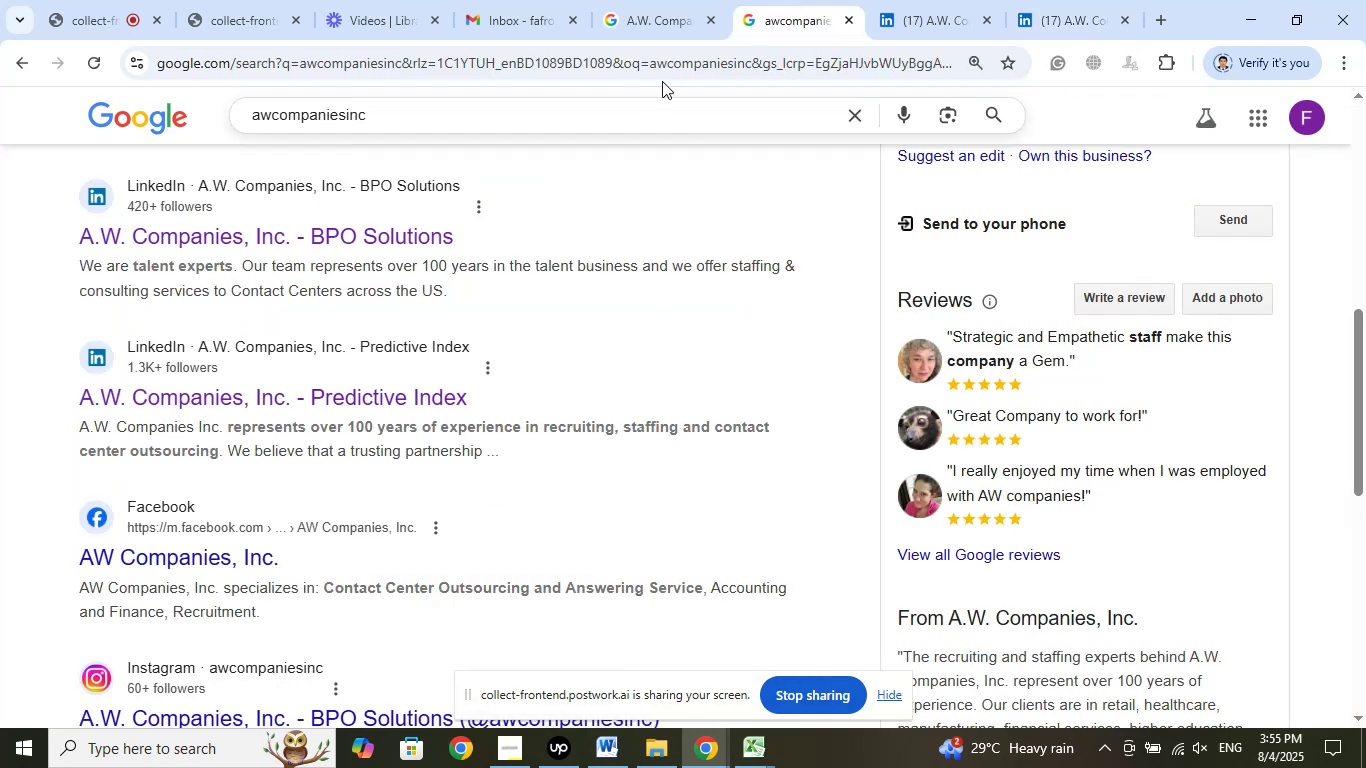 
left_click([671, 0])
 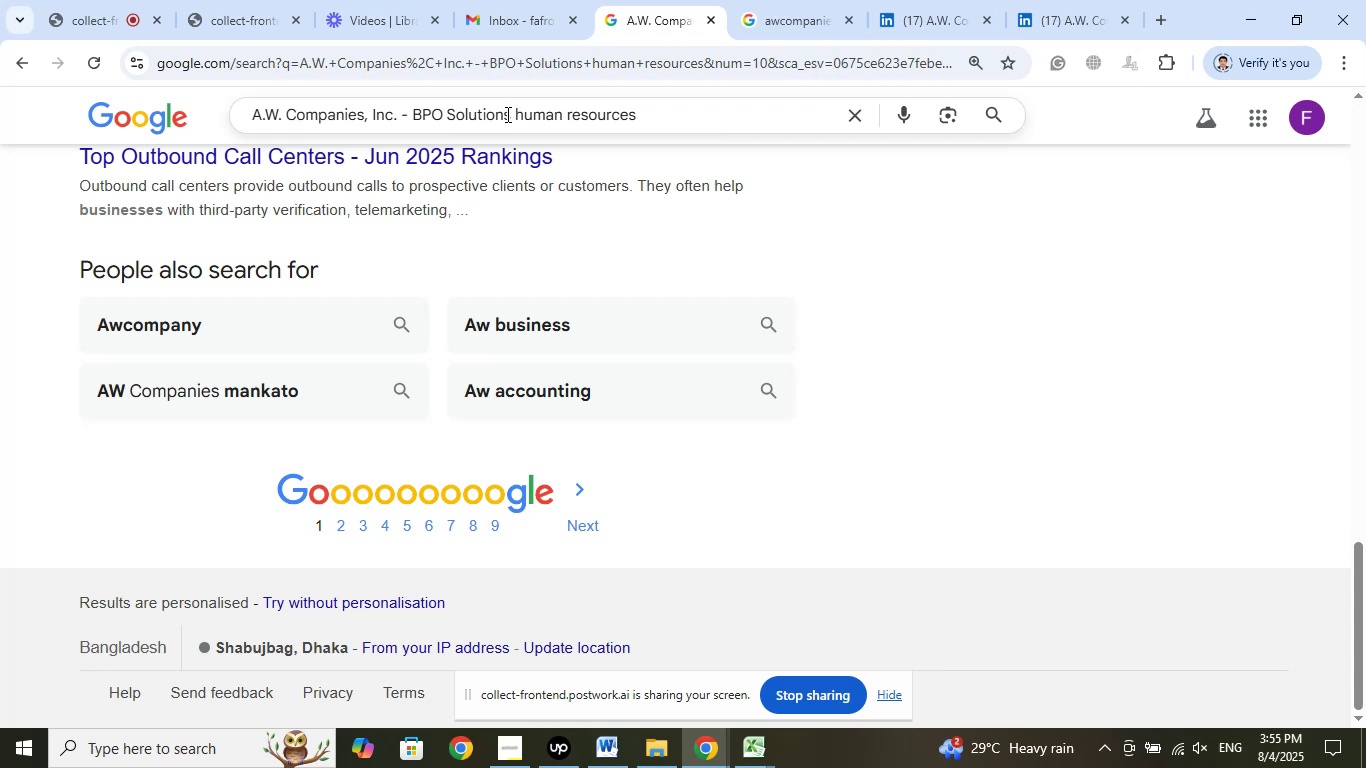 
left_click_drag(start_coordinate=[510, 115], to_coordinate=[171, 110])
 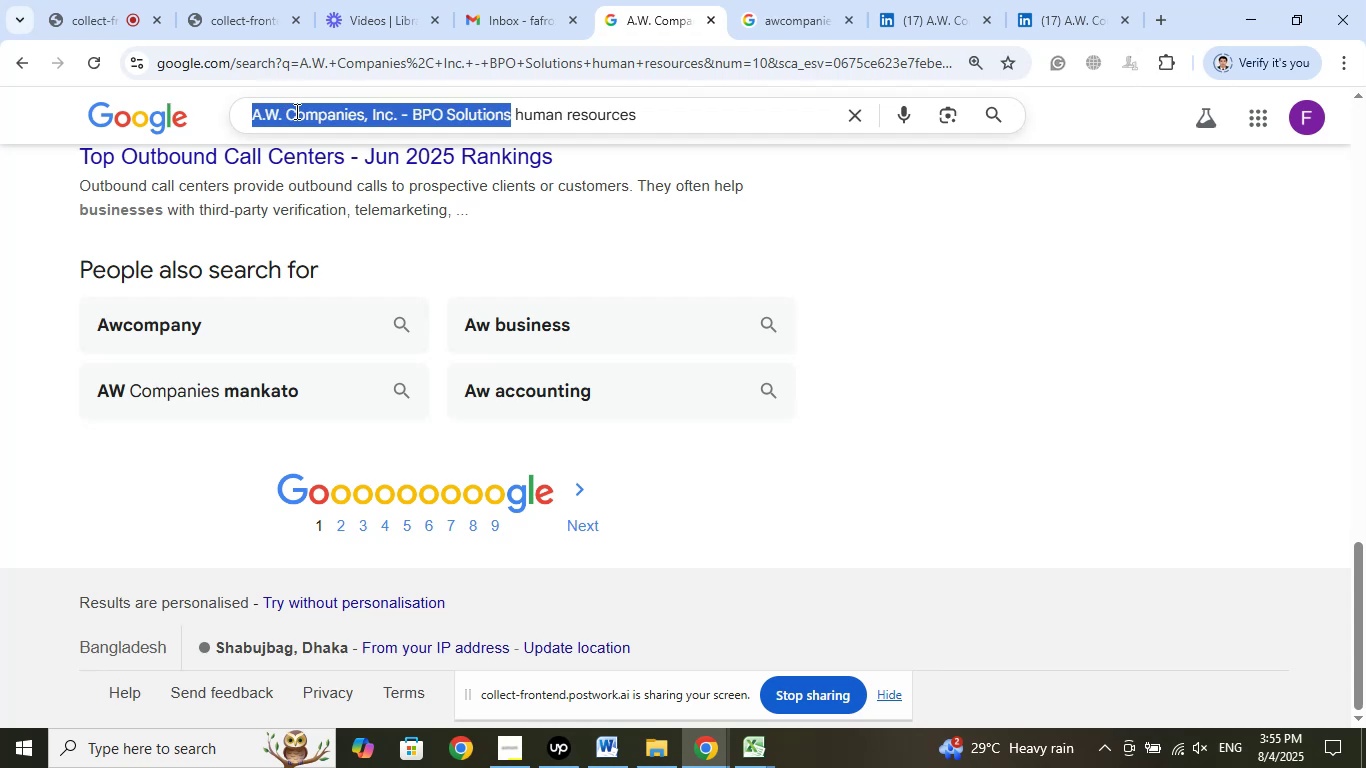 
right_click([295, 111])
 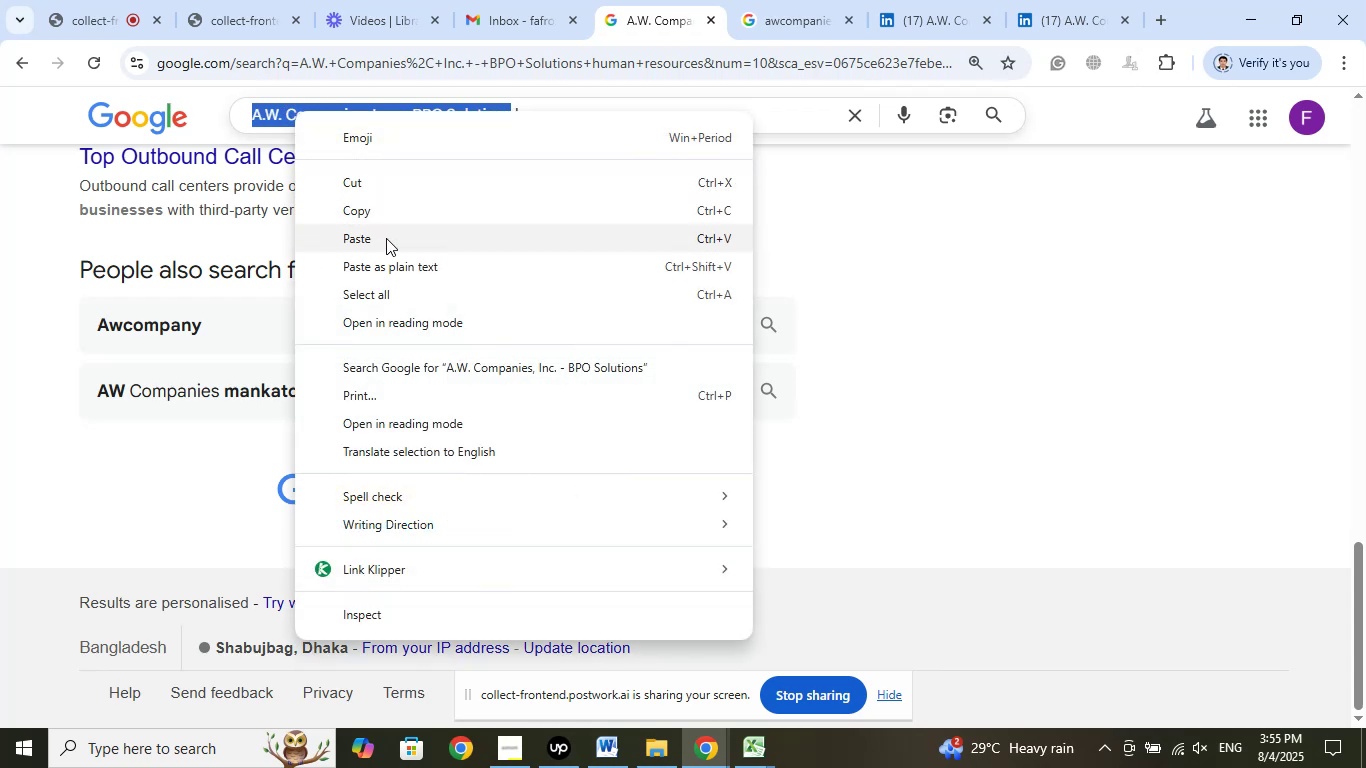 
left_click([386, 242])
 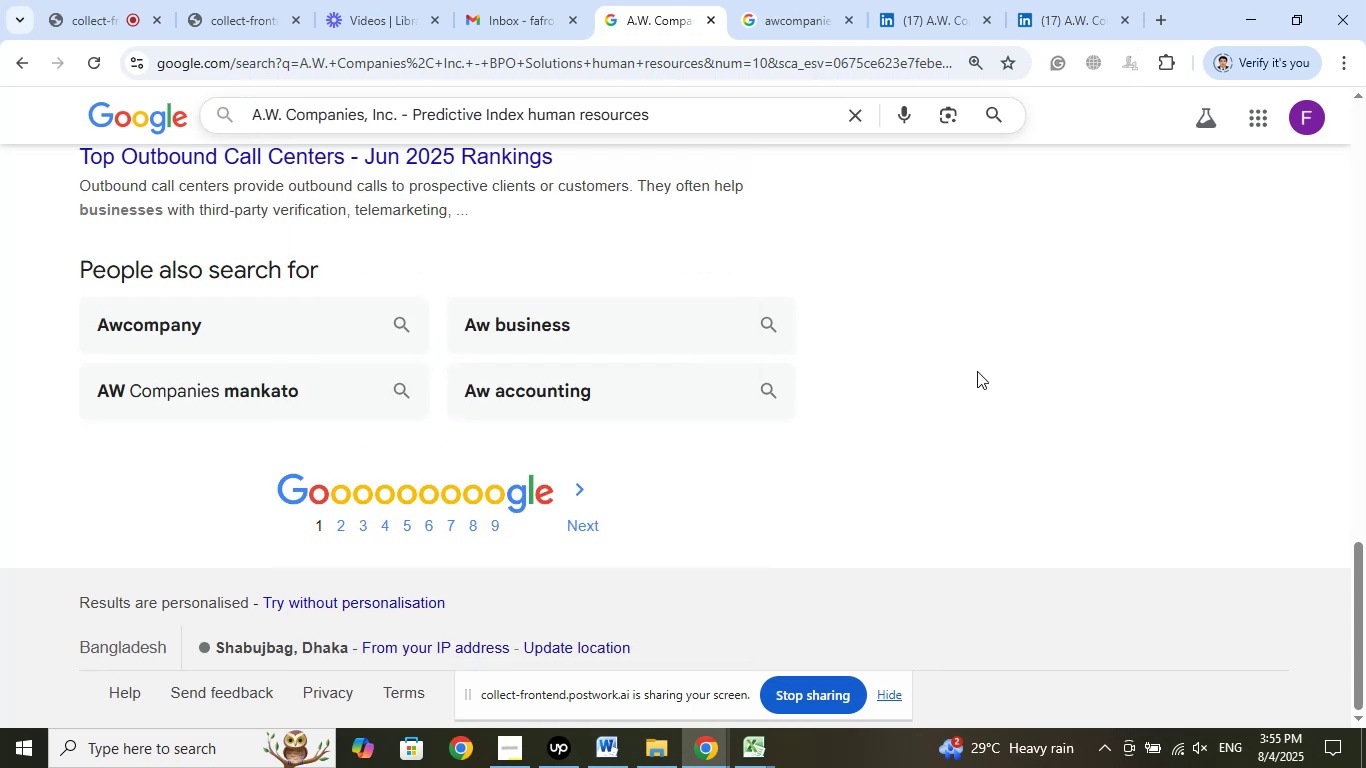 
key(Enter)
 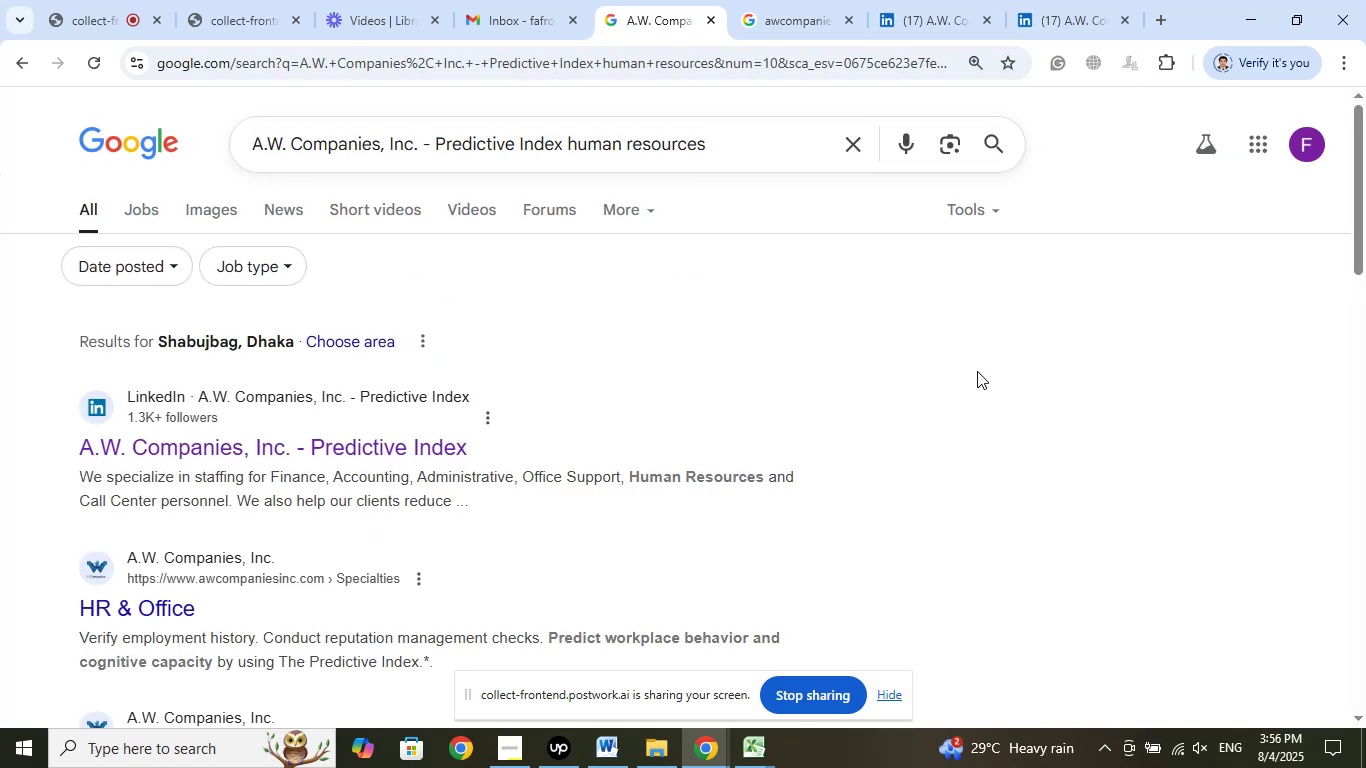 
scroll: coordinate [930, 397], scroll_direction: down, amount: 6.0
 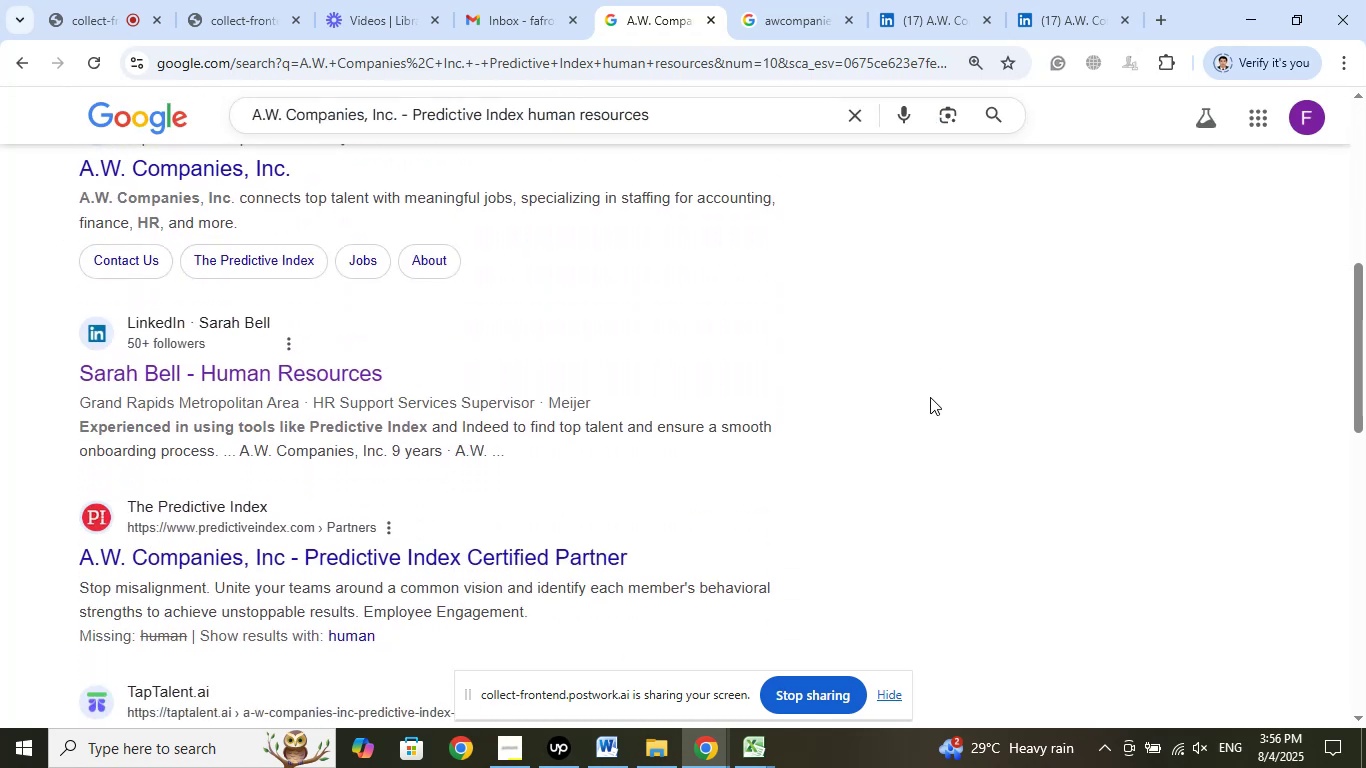 
scroll: coordinate [930, 398], scroll_direction: up, amount: 11.0
 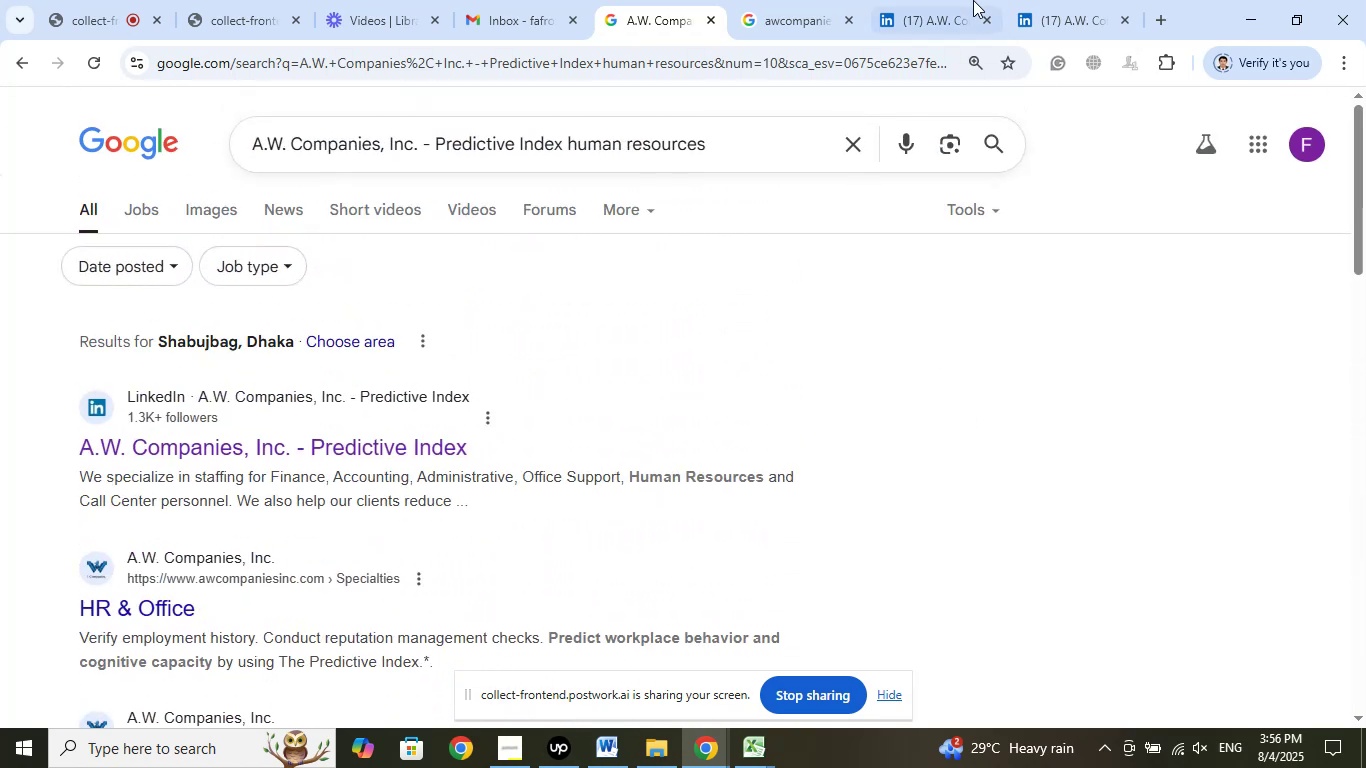 
left_click([970, 0])
 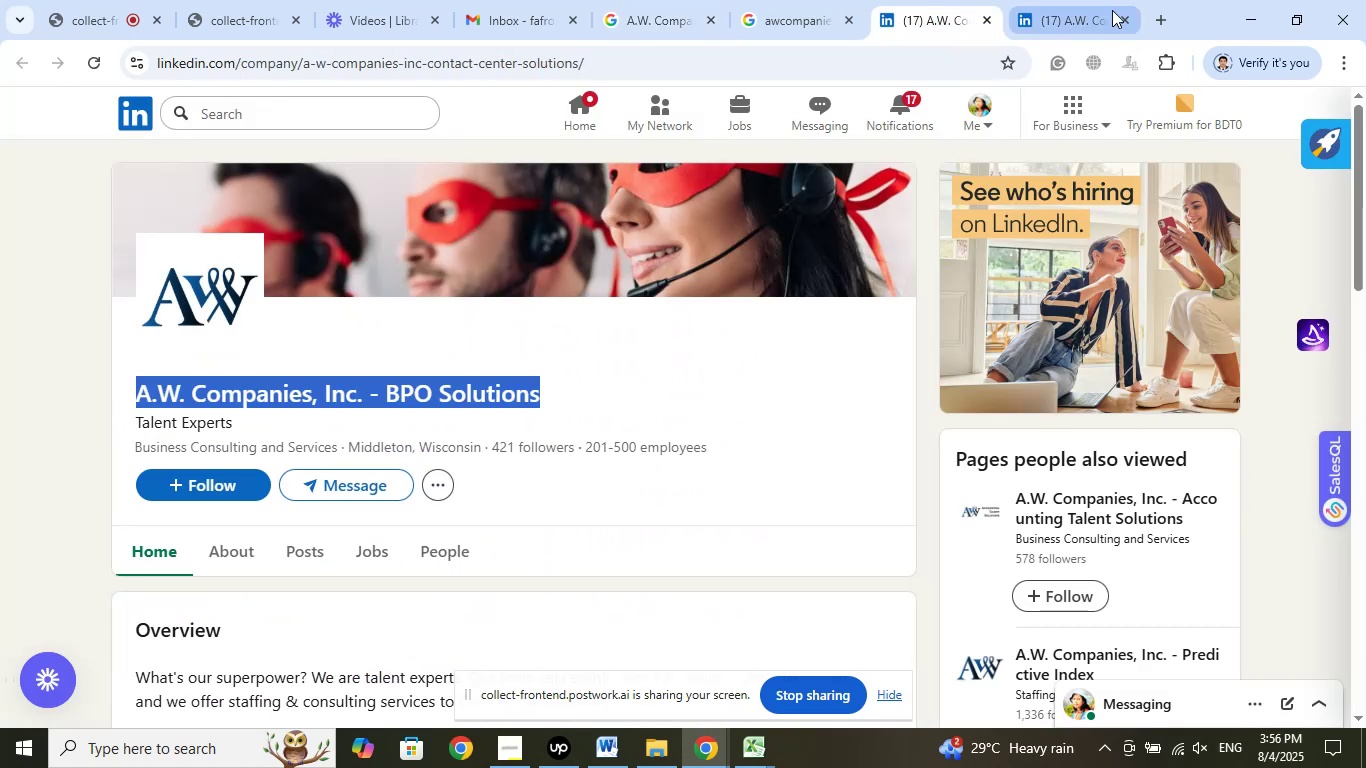 
left_click([1112, 9])
 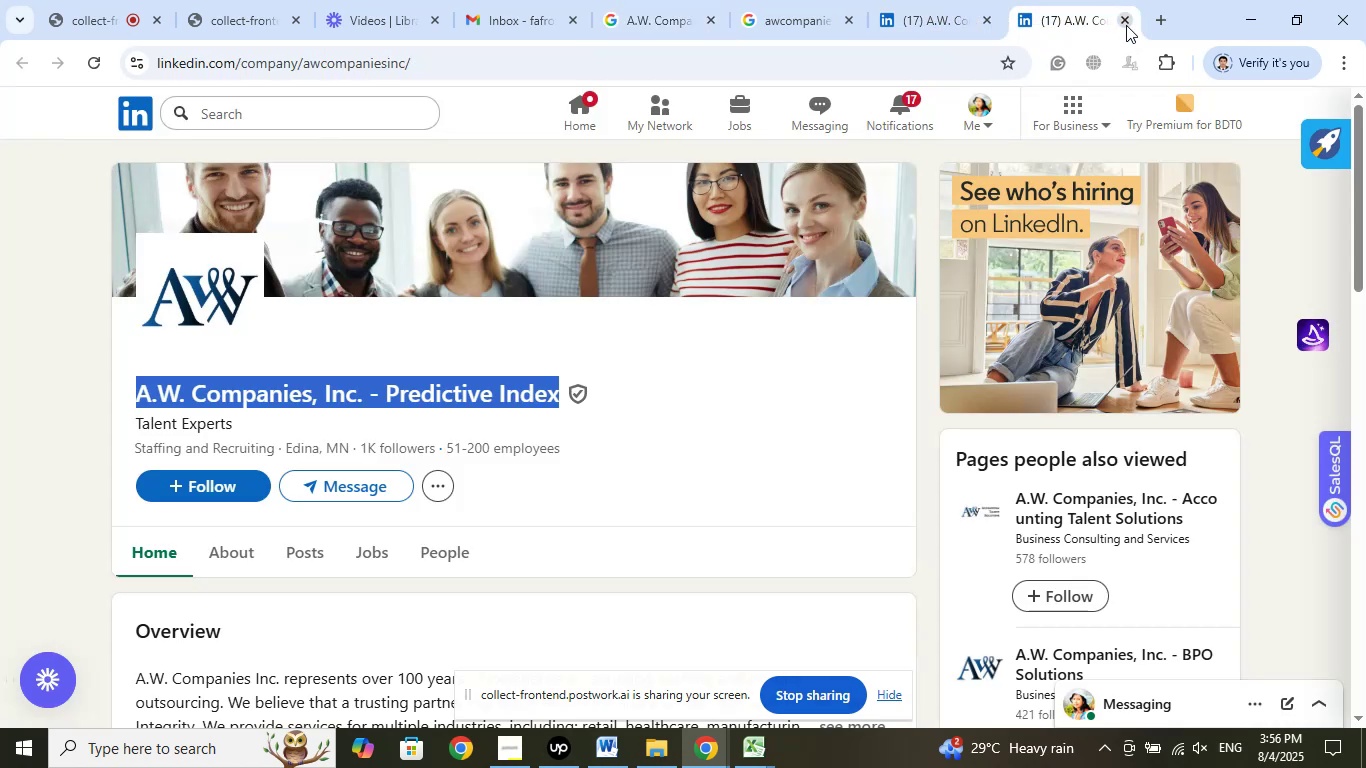 
left_click([1126, 25])
 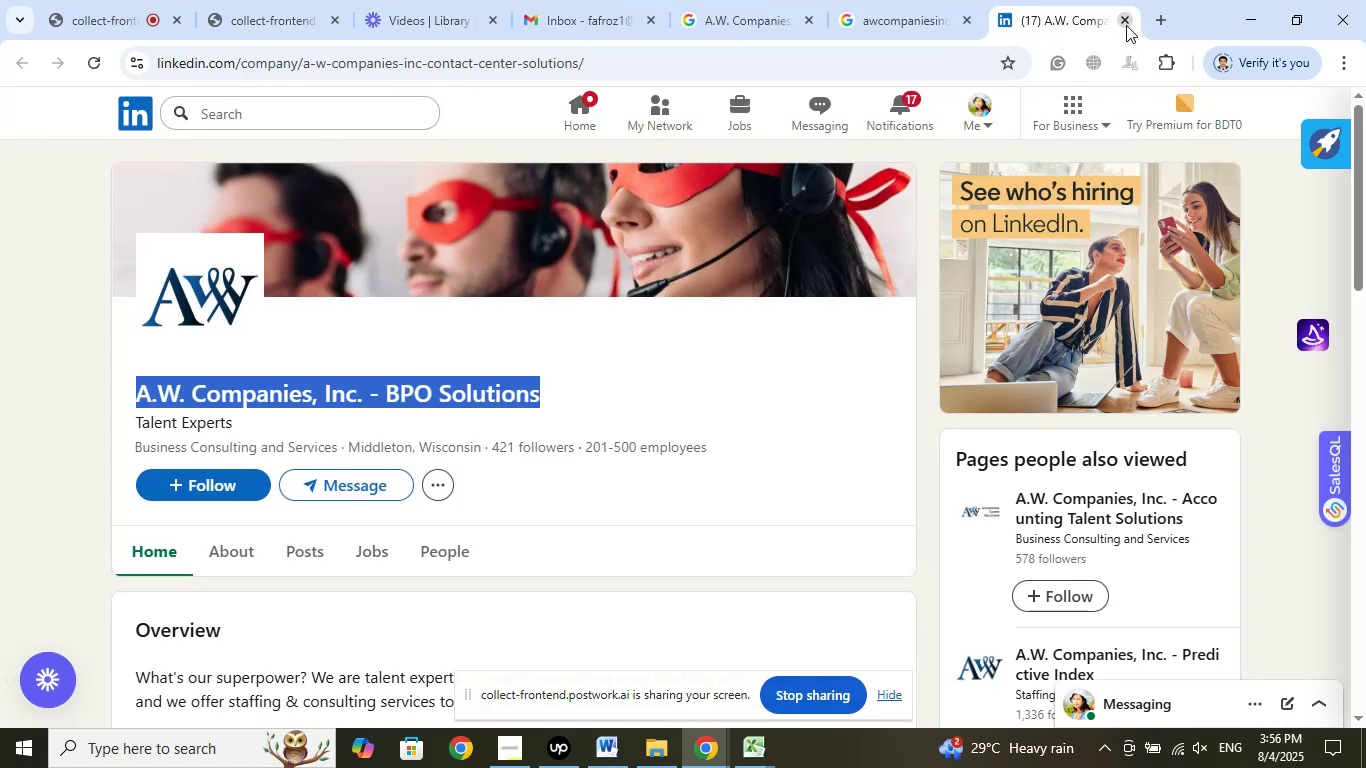 
left_click([1126, 25])
 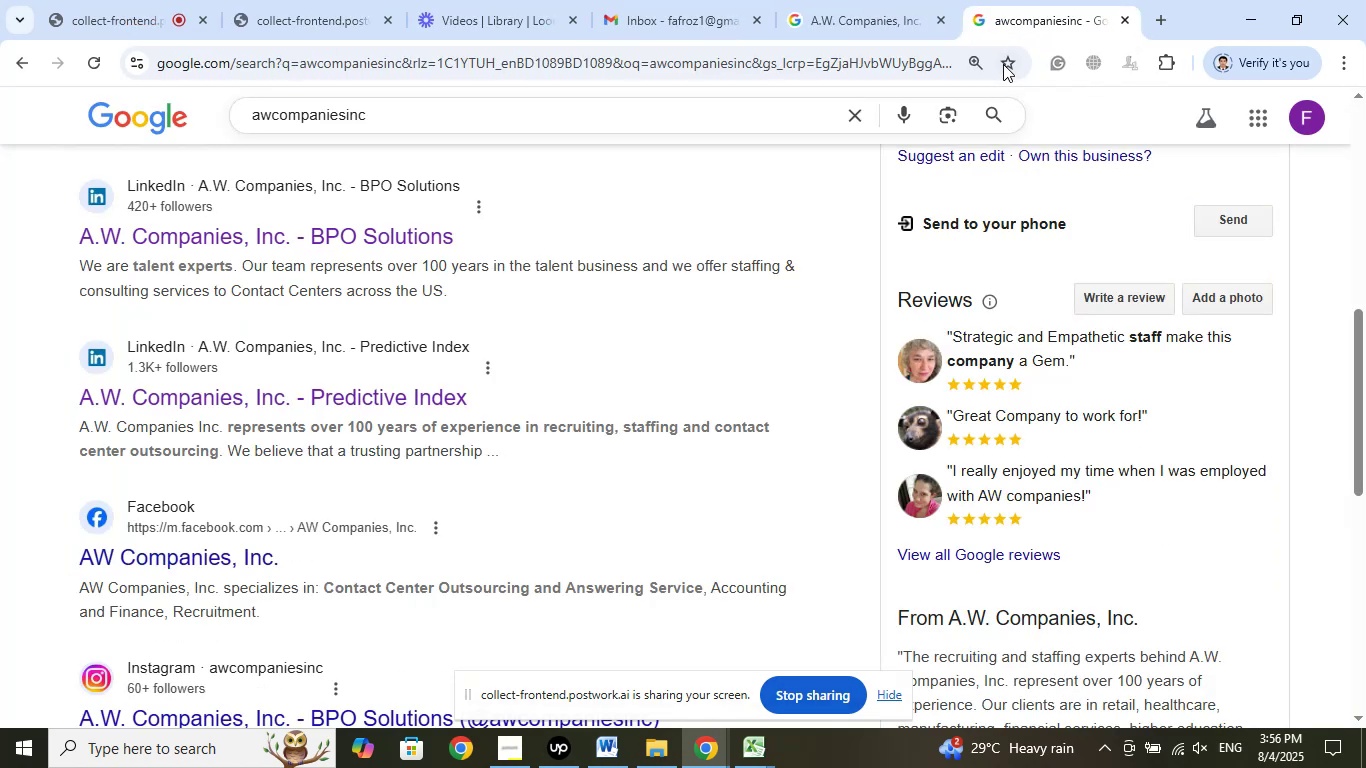 
left_click([912, 0])
 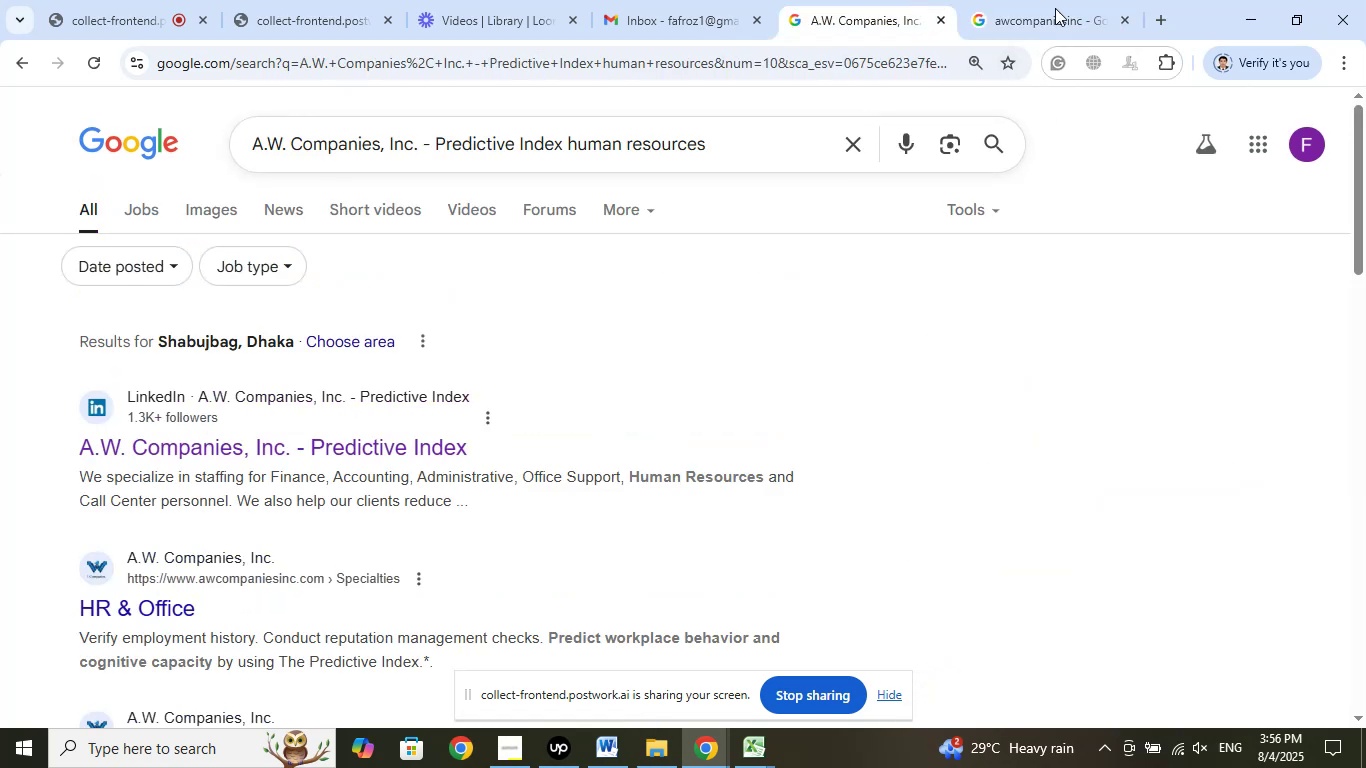 
left_click([1038, 0])
 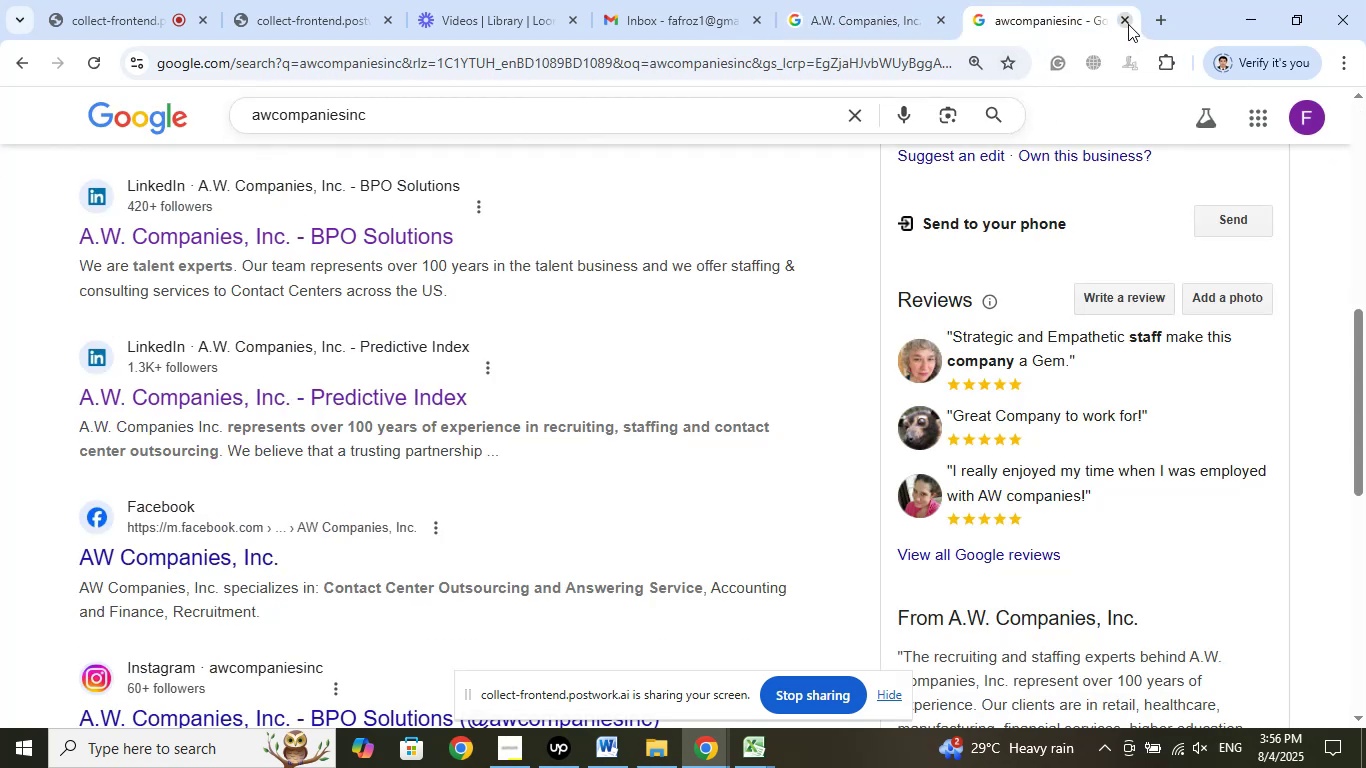 
left_click([1126, 24])
 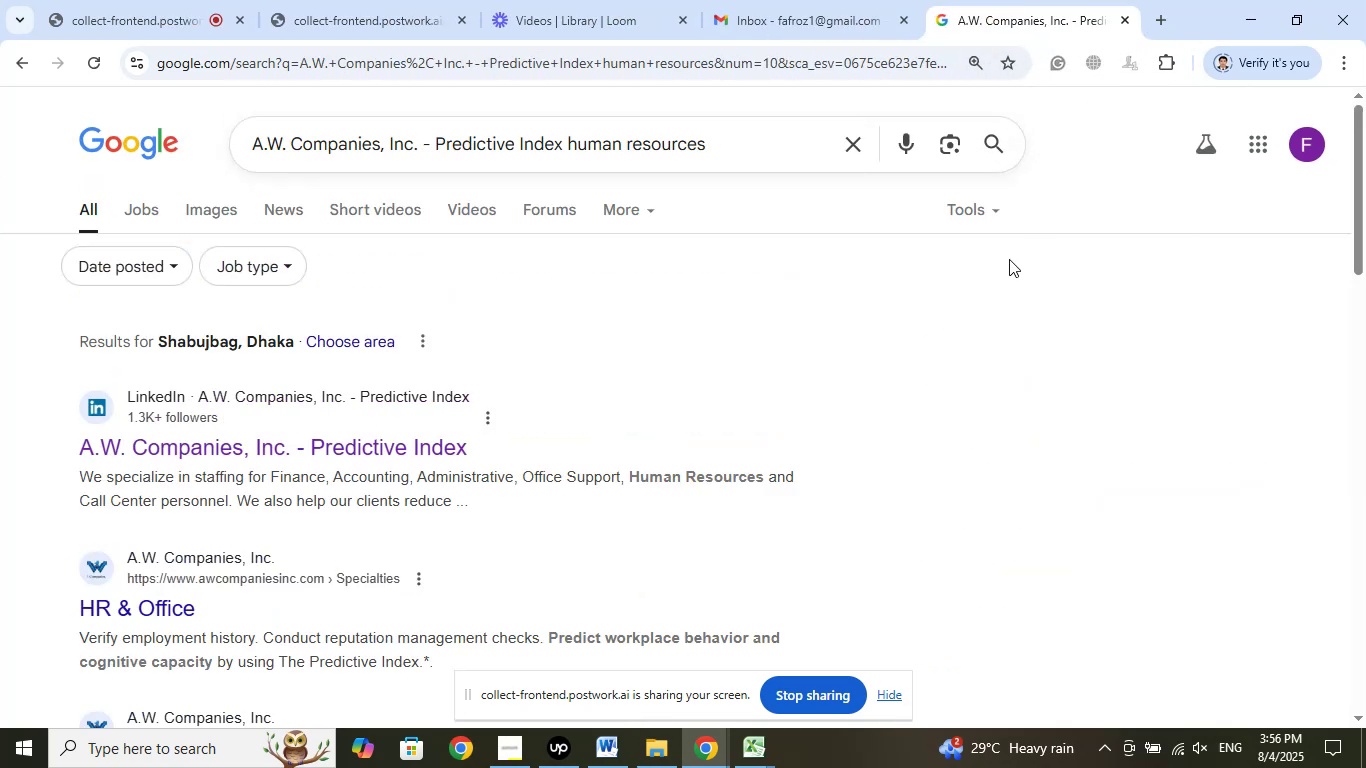 
scroll: coordinate [957, 401], scroll_direction: up, amount: 3.0
 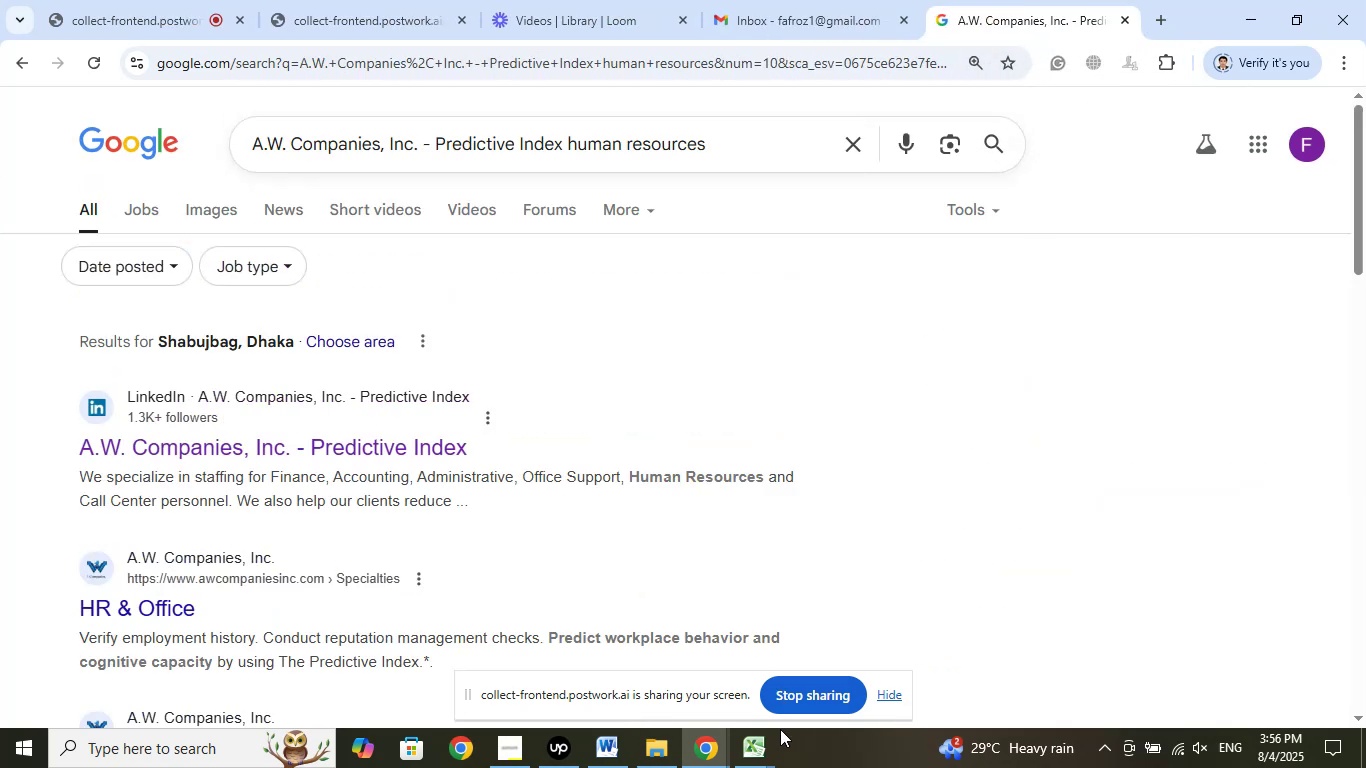 
left_click([757, 745])
 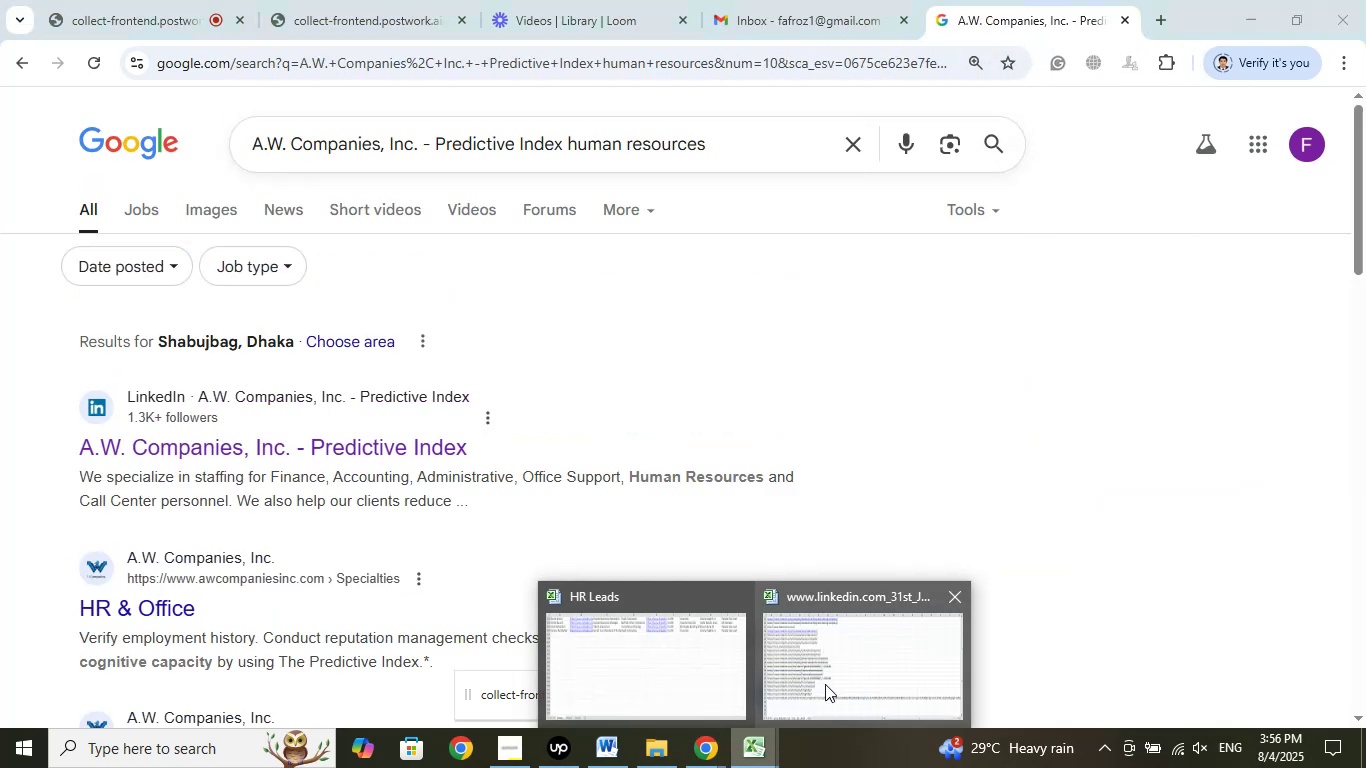 
left_click([841, 668])
 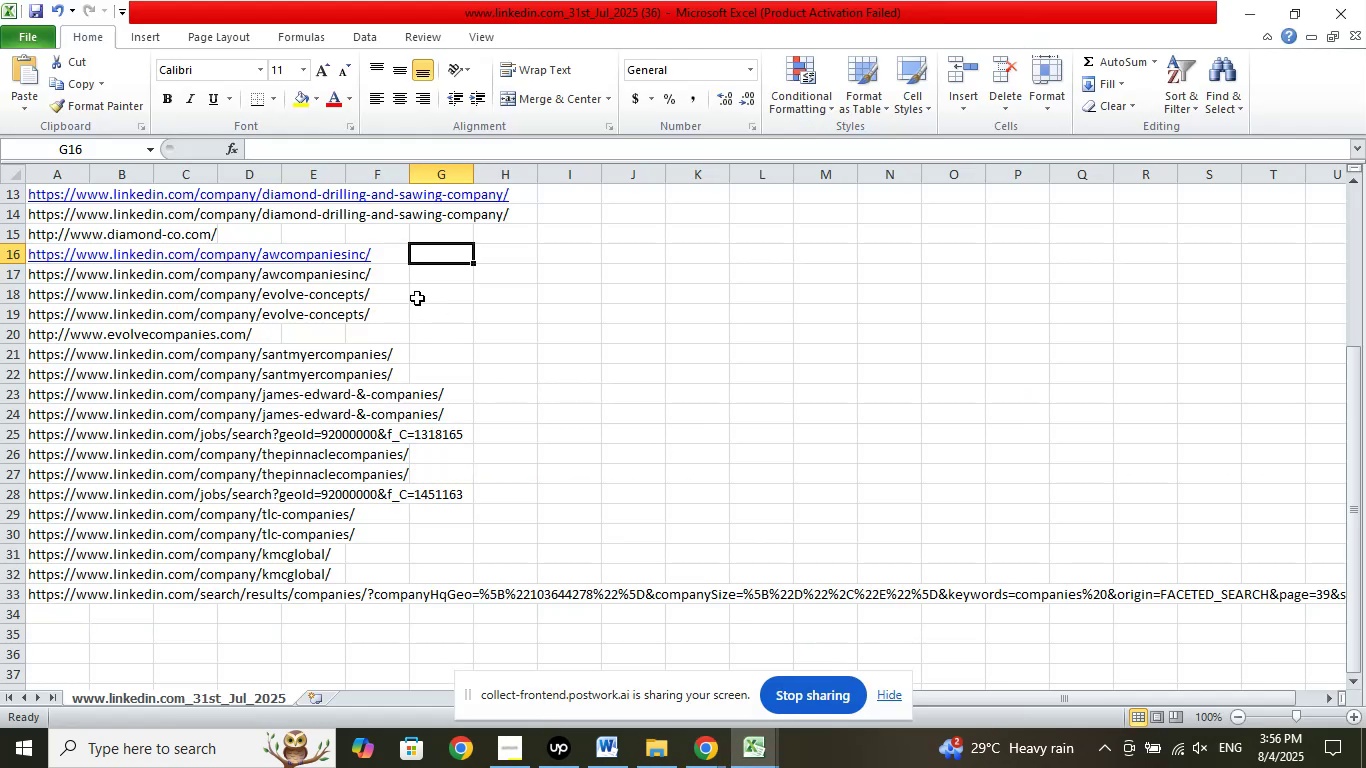 
left_click([414, 293])
 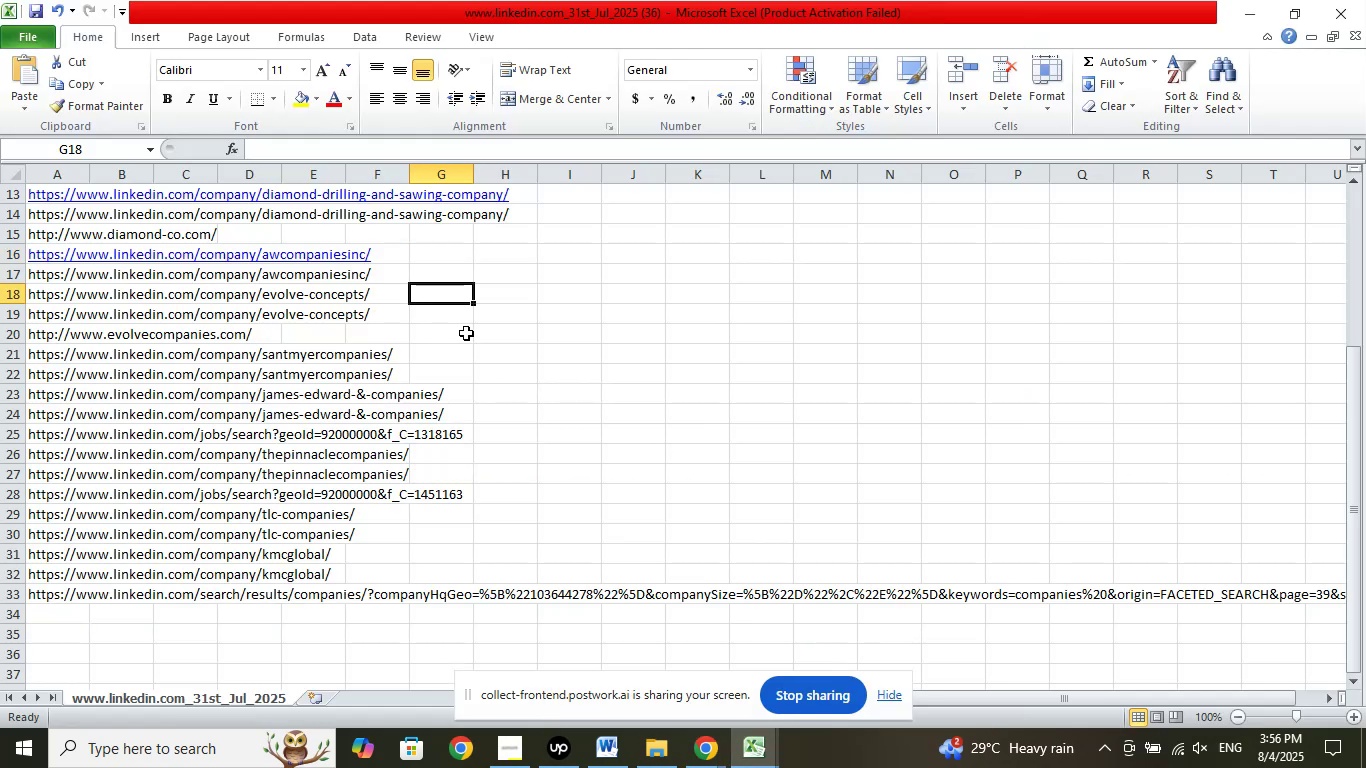 
hold_key(key=ArrowLeft, duration=0.46)
 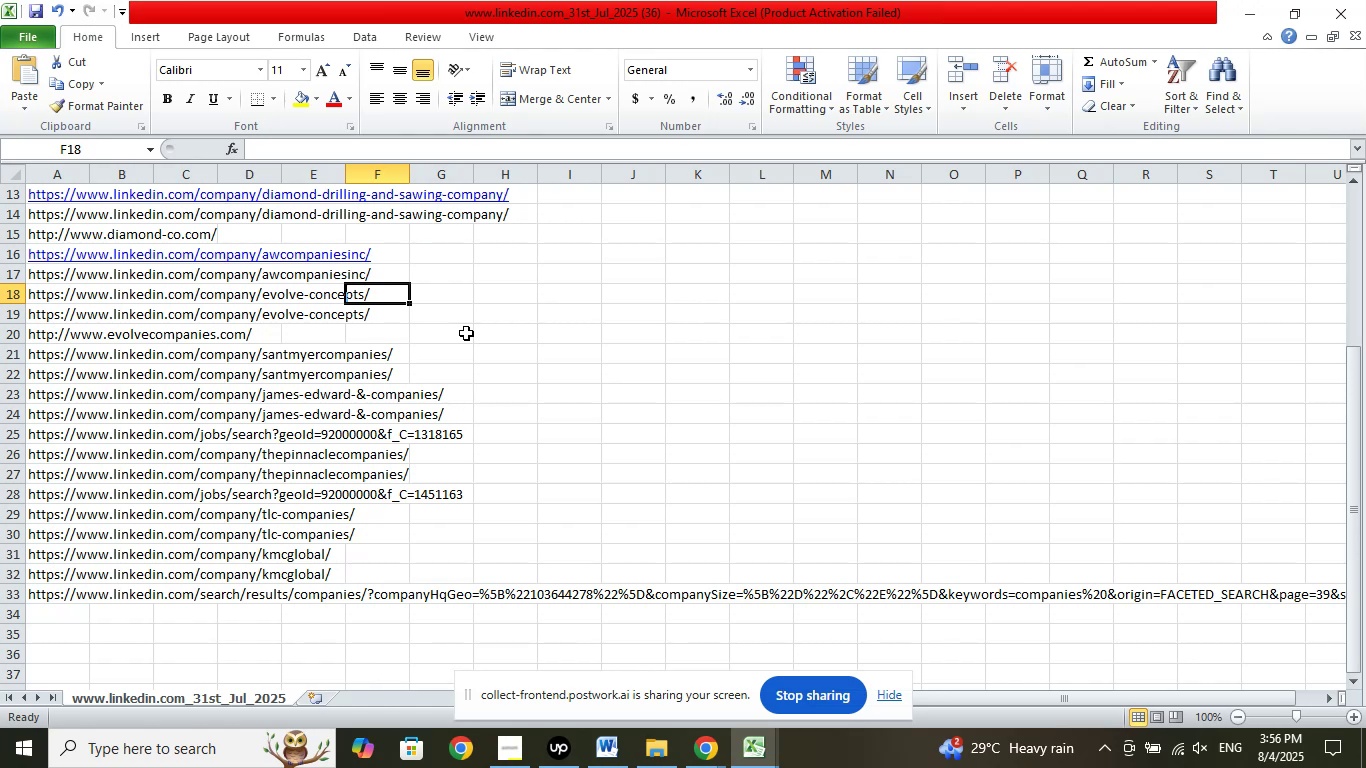 
hold_key(key=ArrowLeft, duration=0.86)
 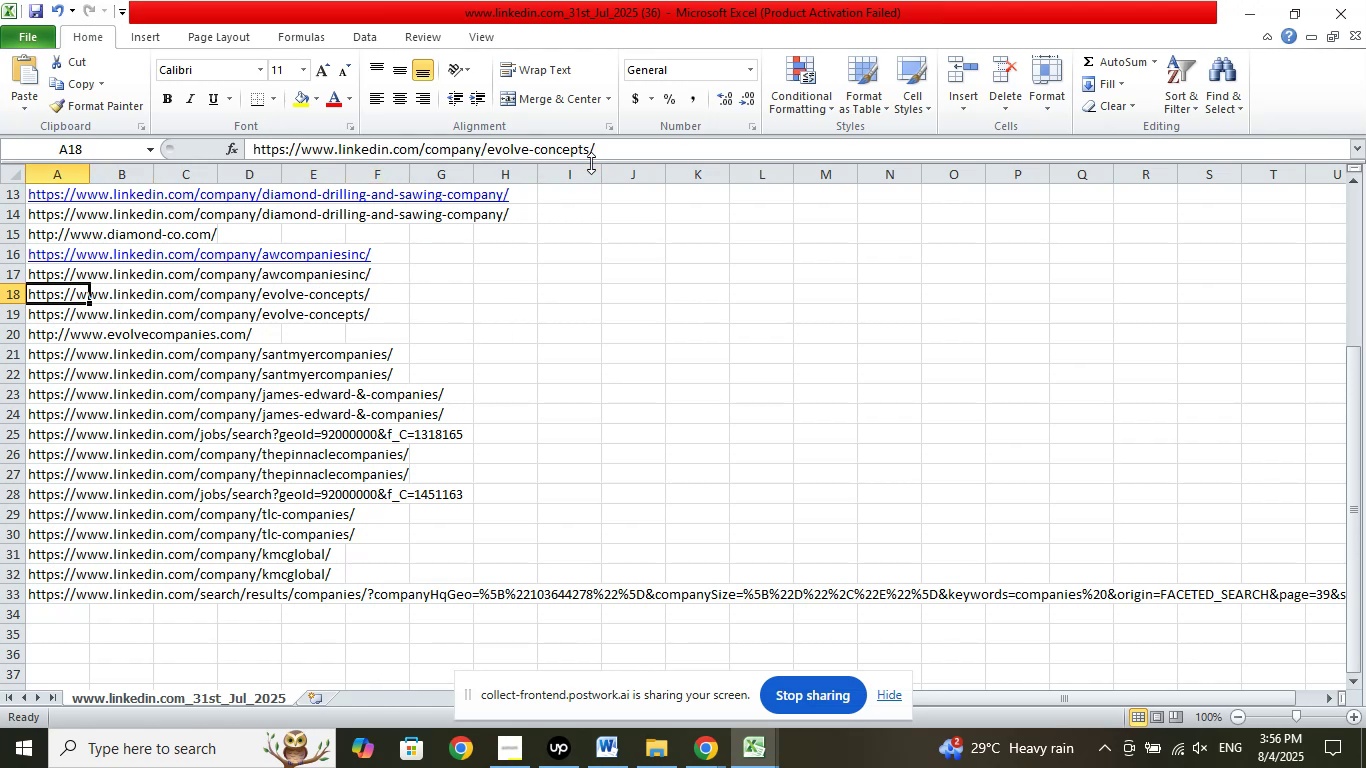 
left_click_drag(start_coordinate=[591, 156], to_coordinate=[490, 155])
 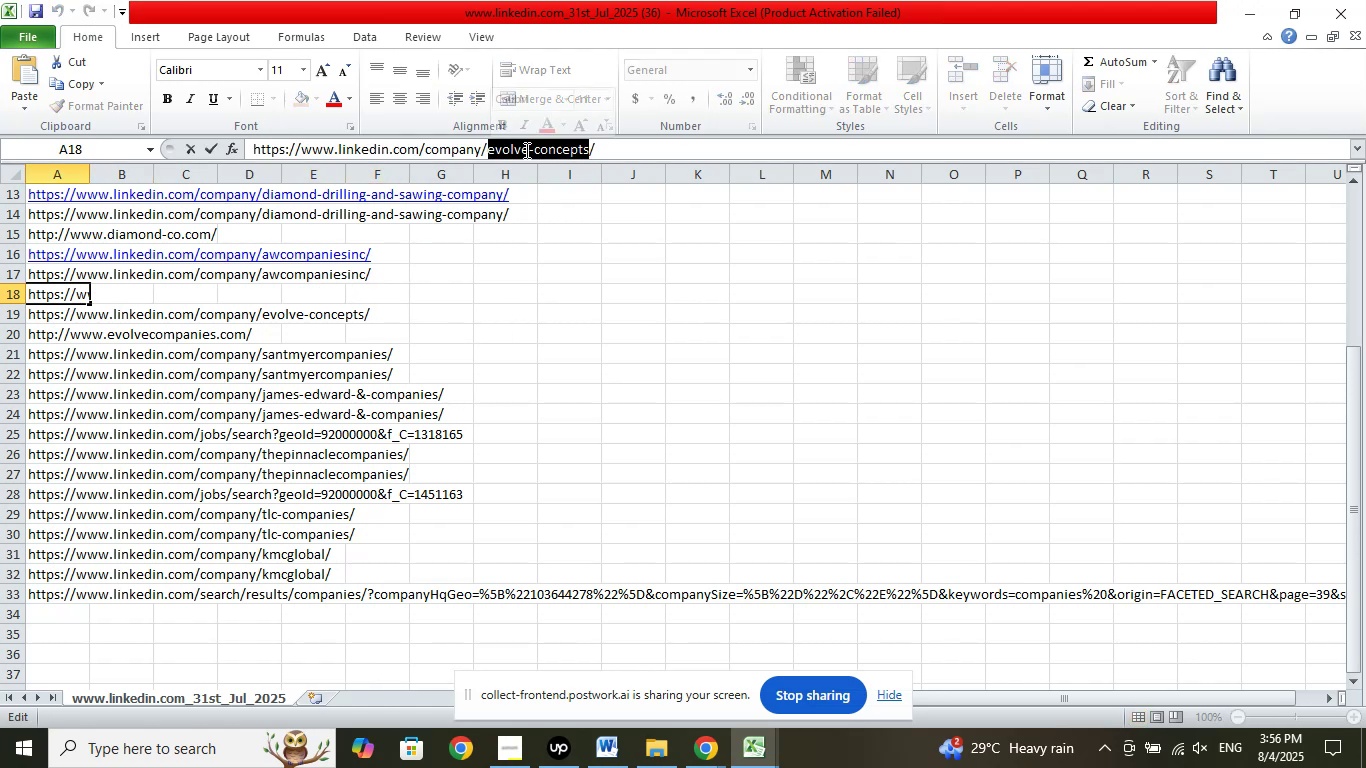 
right_click([525, 150])
 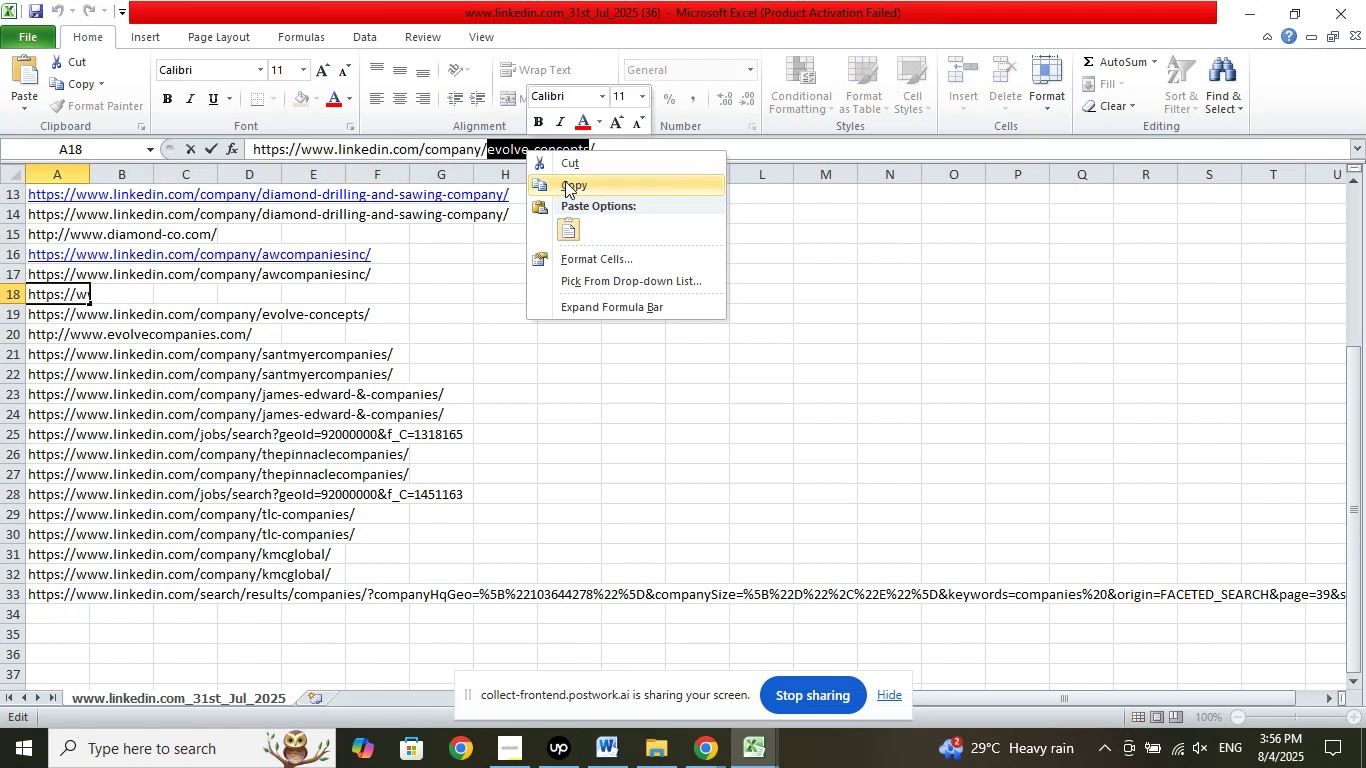 
left_click([565, 181])
 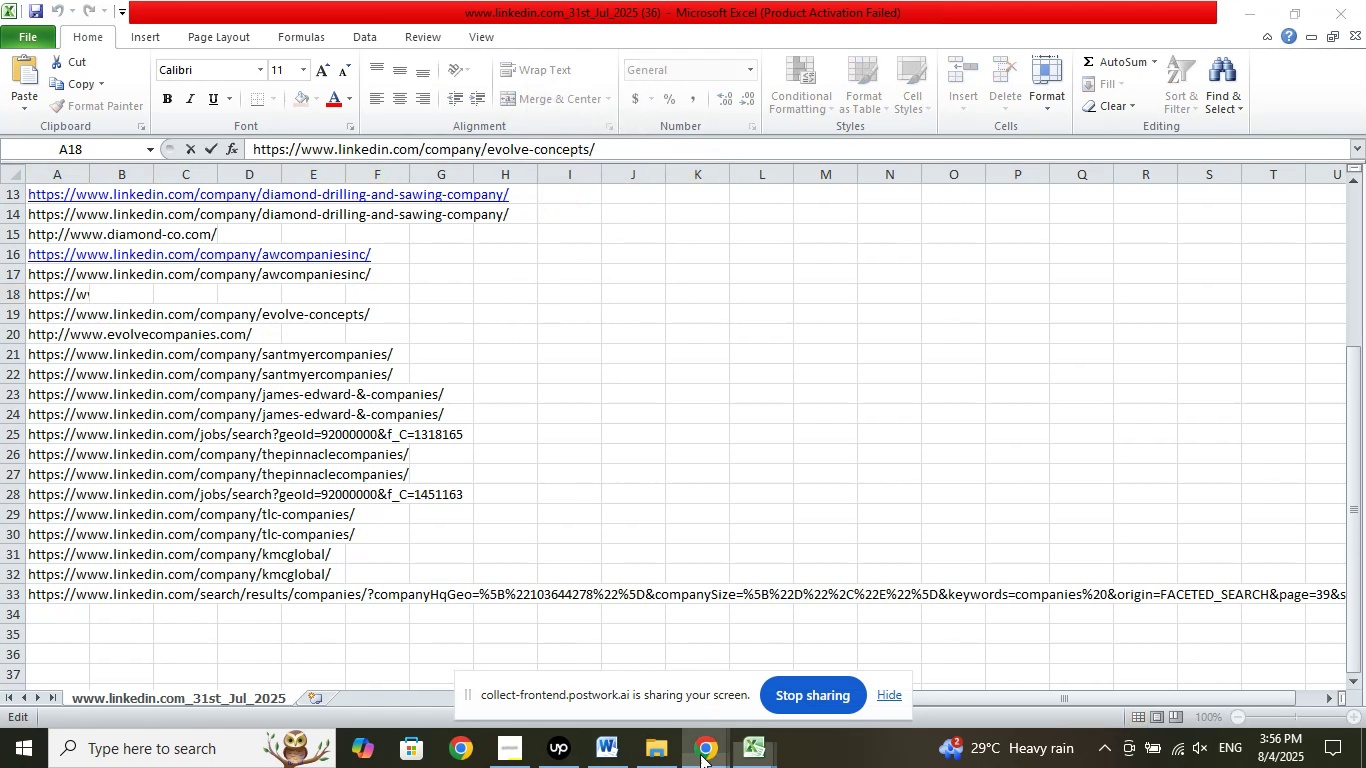 
double_click([624, 674])
 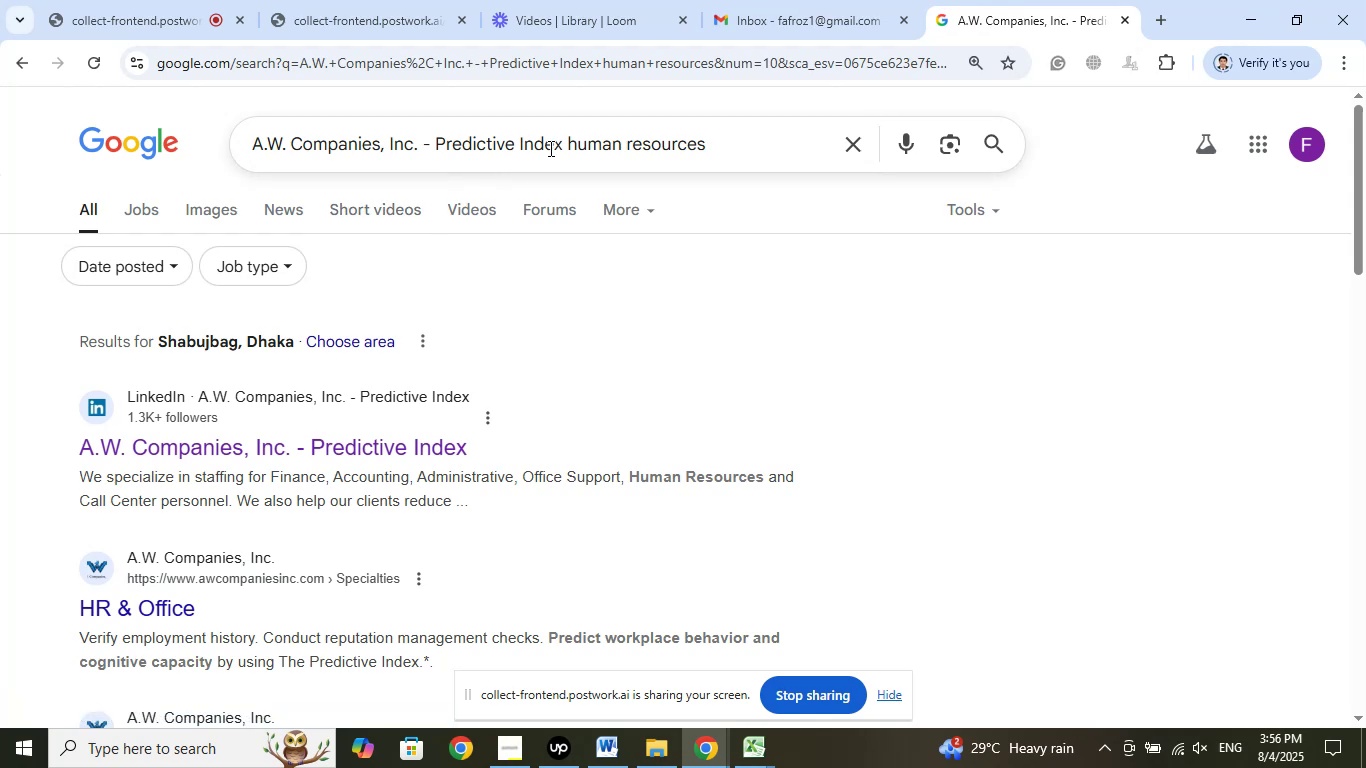 
left_click_drag(start_coordinate=[561, 147], to_coordinate=[188, 135])
 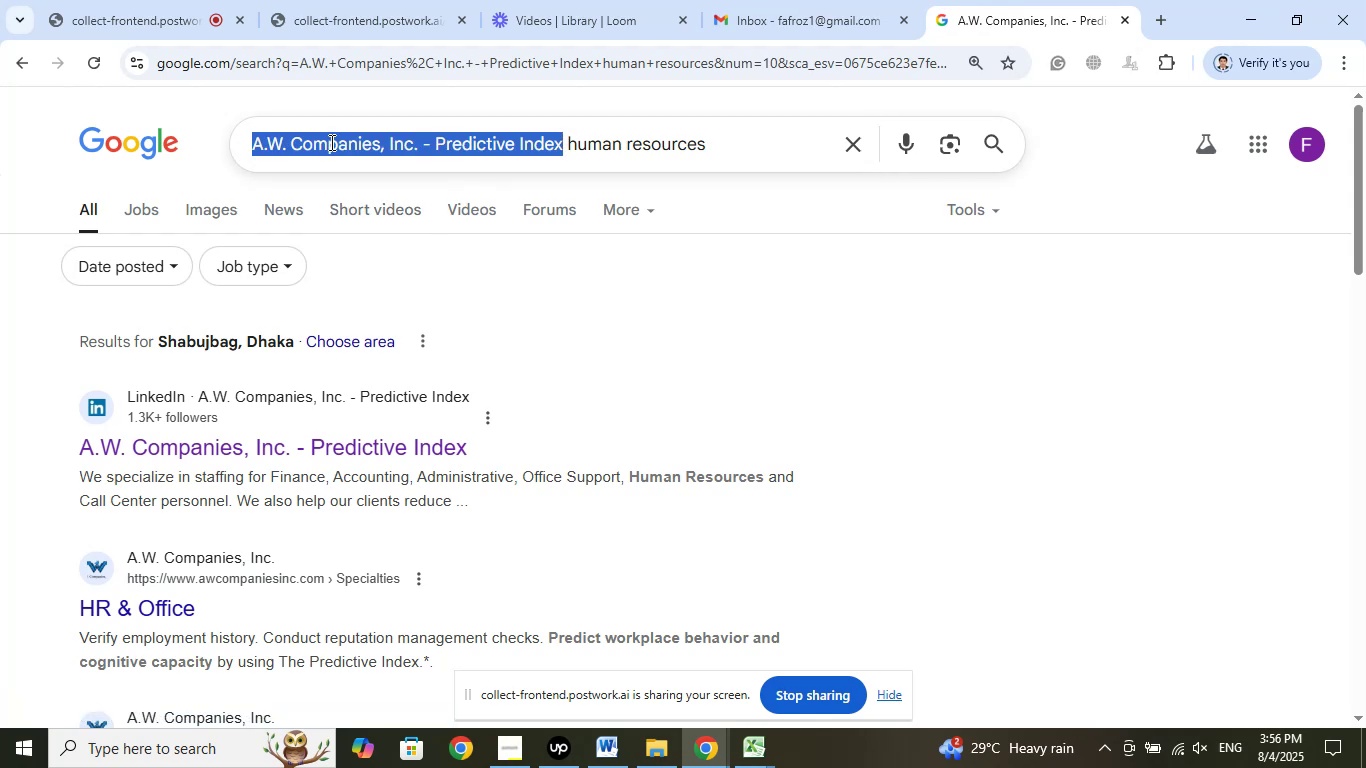 
right_click([330, 141])
 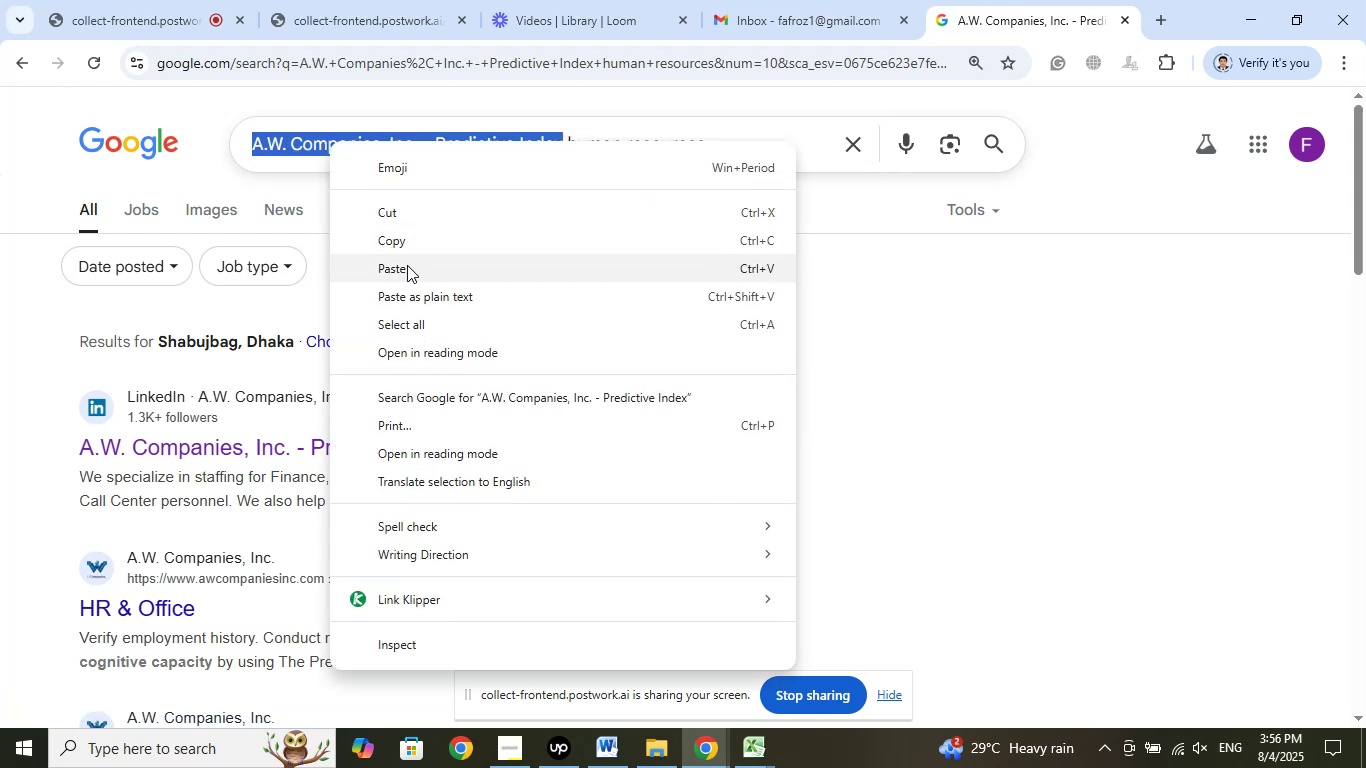 
left_click([407, 270])
 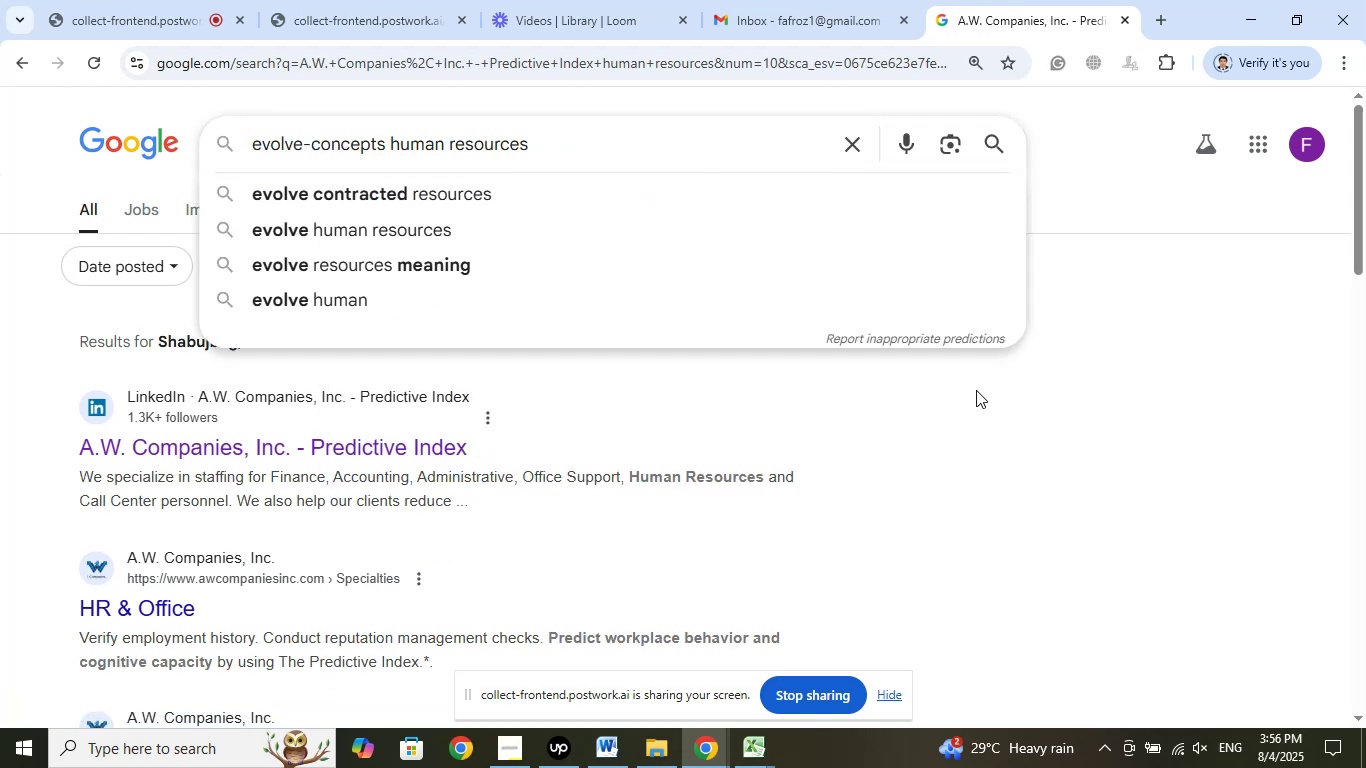 
key(Enter)
 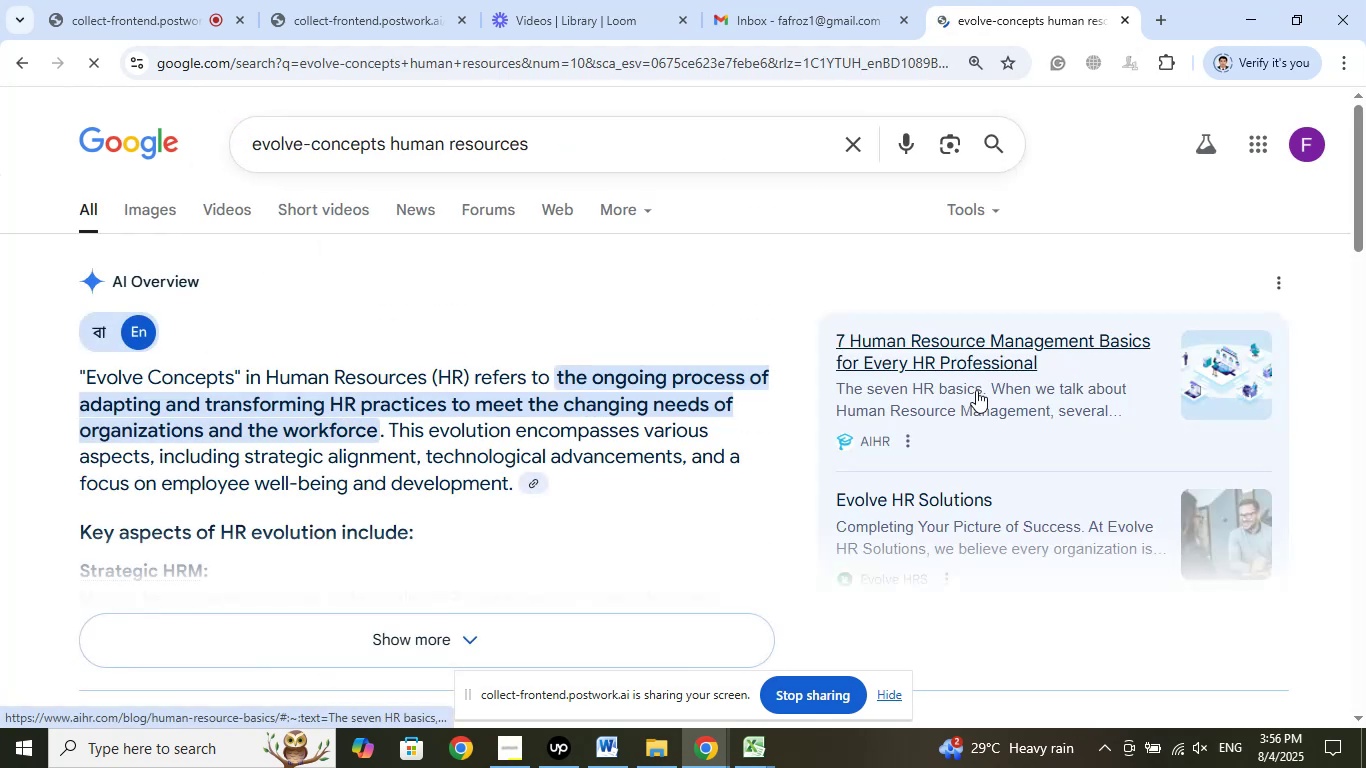 
scroll: coordinate [527, 400], scroll_direction: down, amount: 18.0
 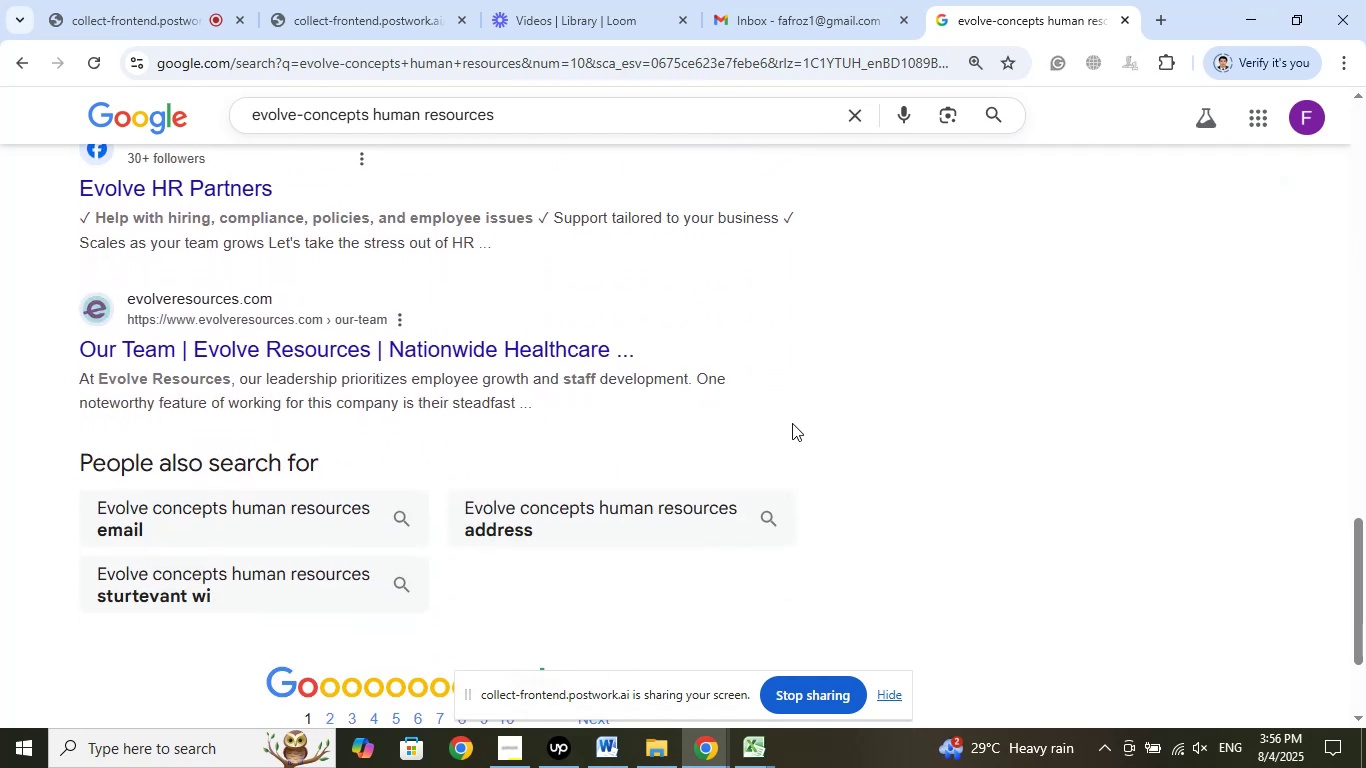 
scroll: coordinate [896, 445], scroll_direction: up, amount: 16.0
 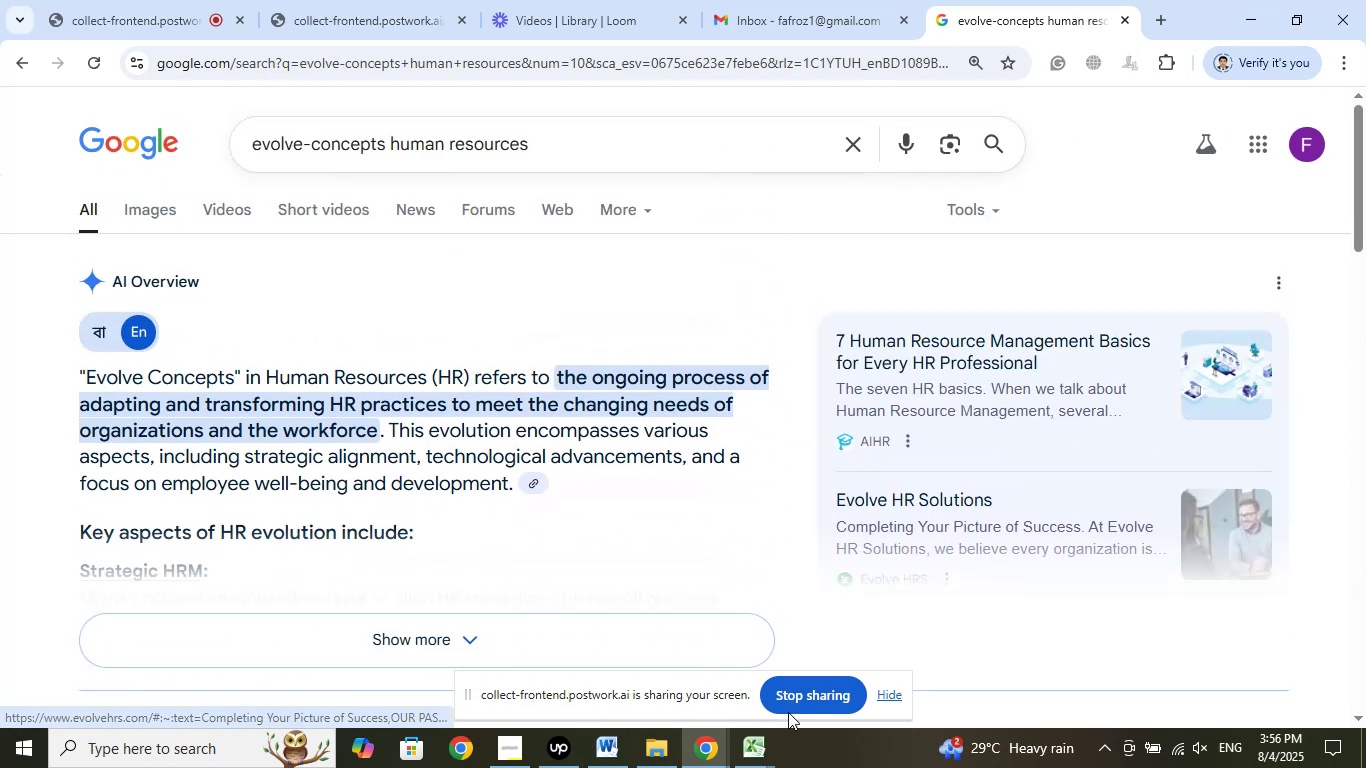 
left_click([764, 748])
 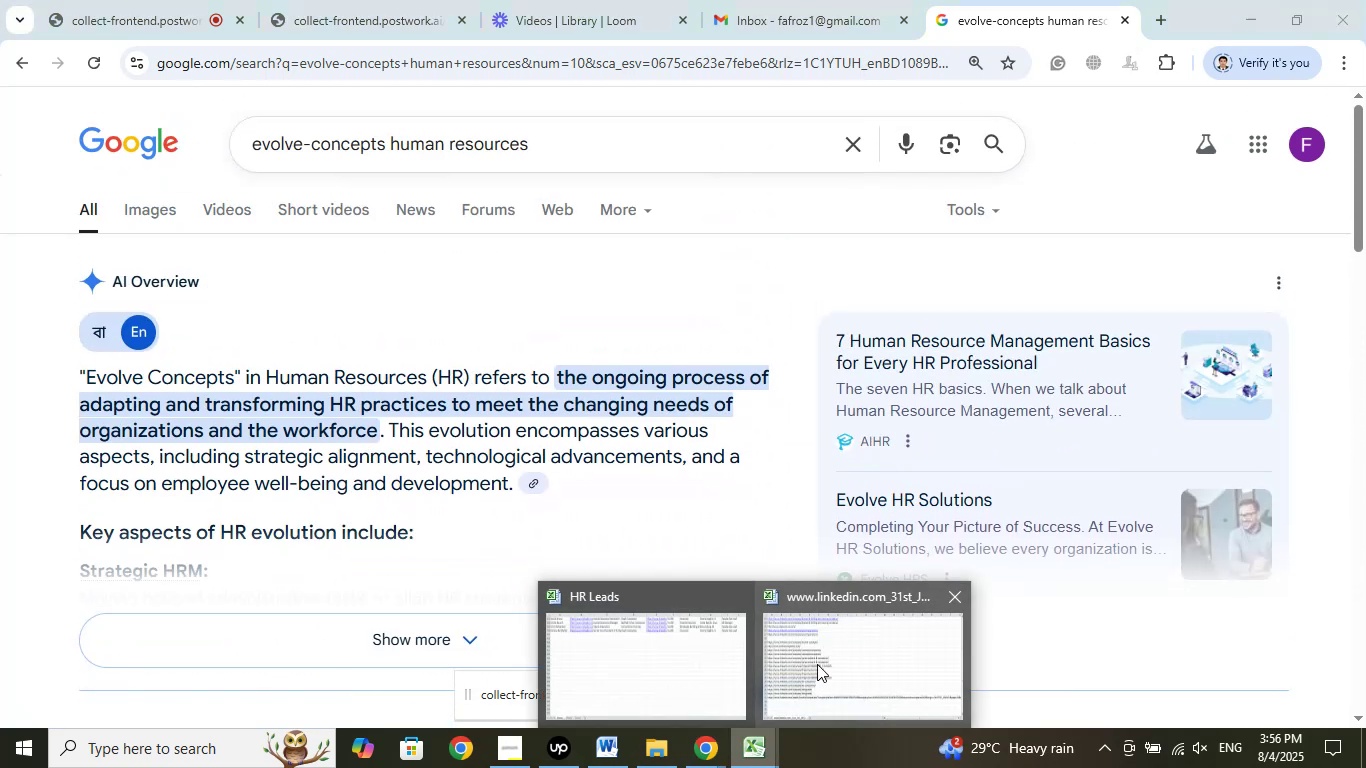 
left_click([817, 664])
 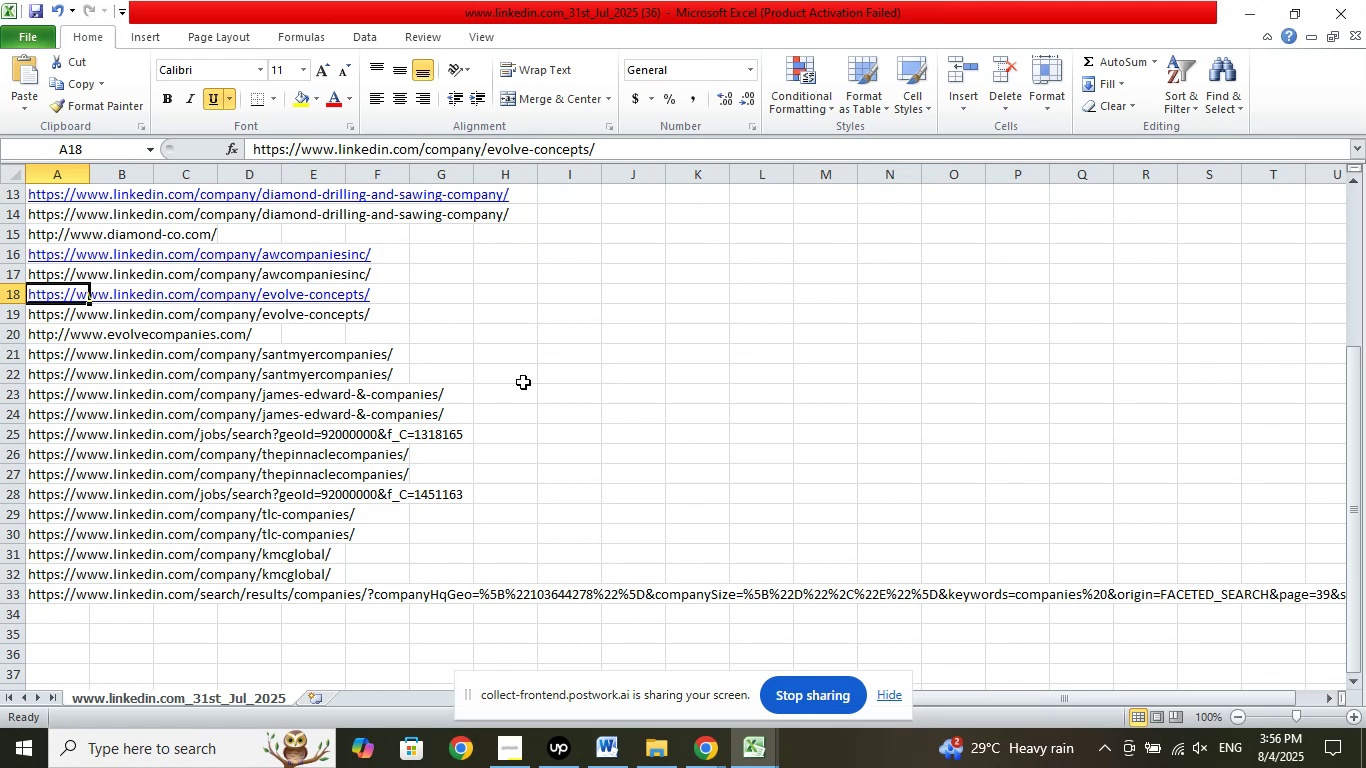 
key(ArrowDown)
 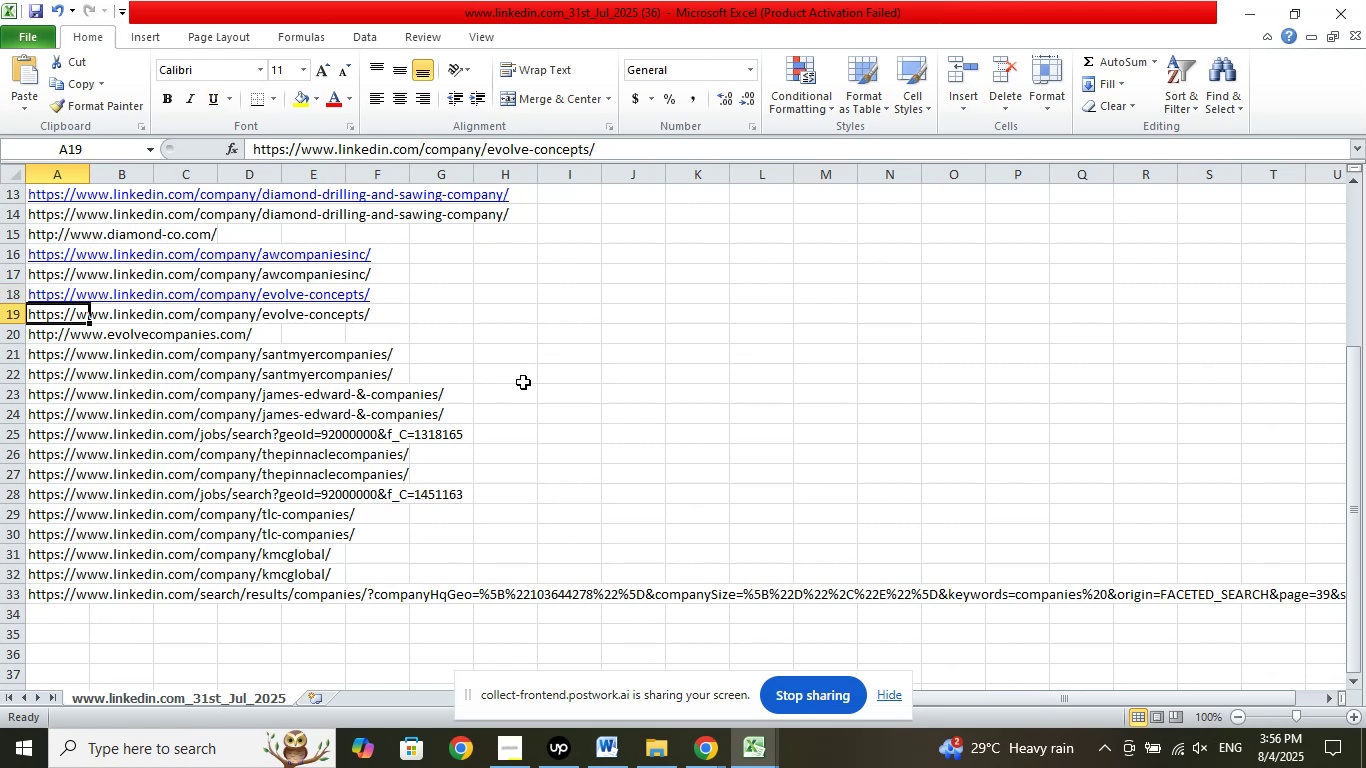 
key(ArrowDown)
 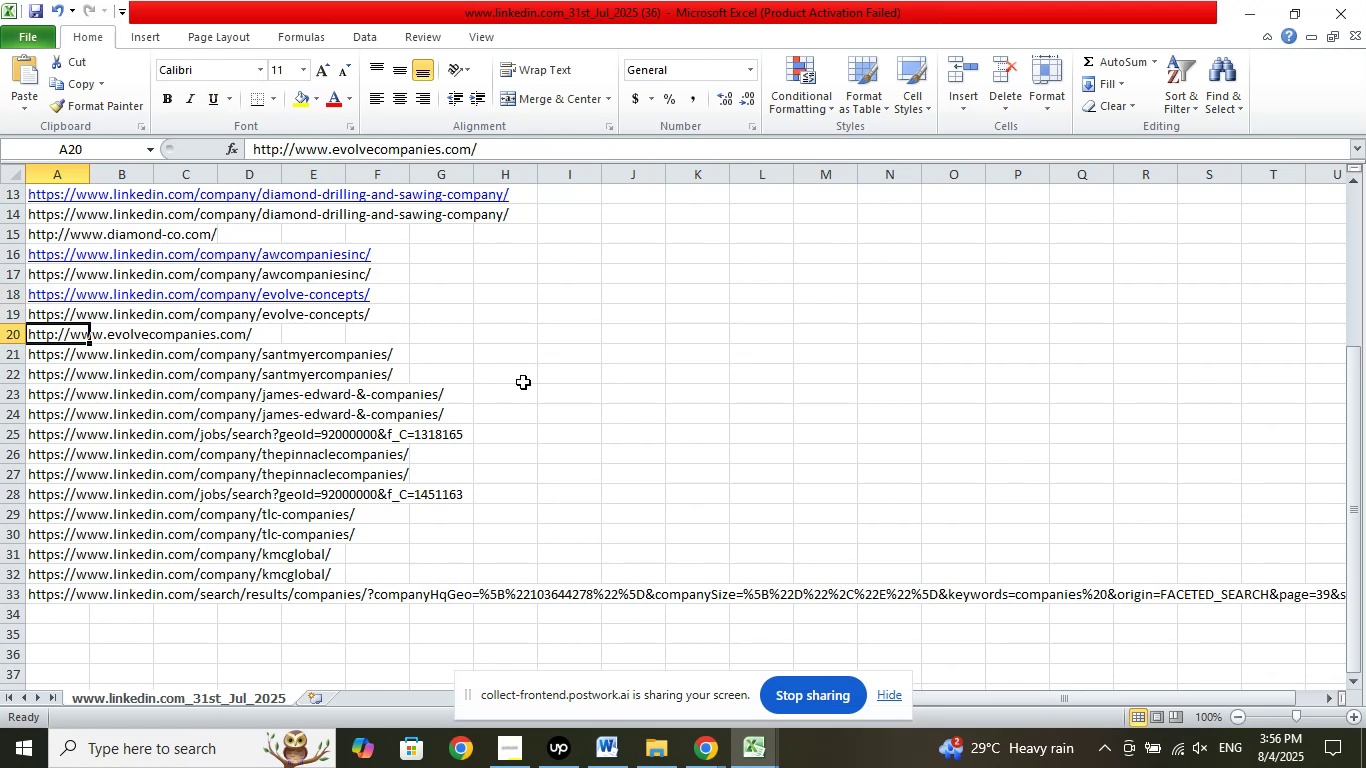 
key(ArrowDown)
 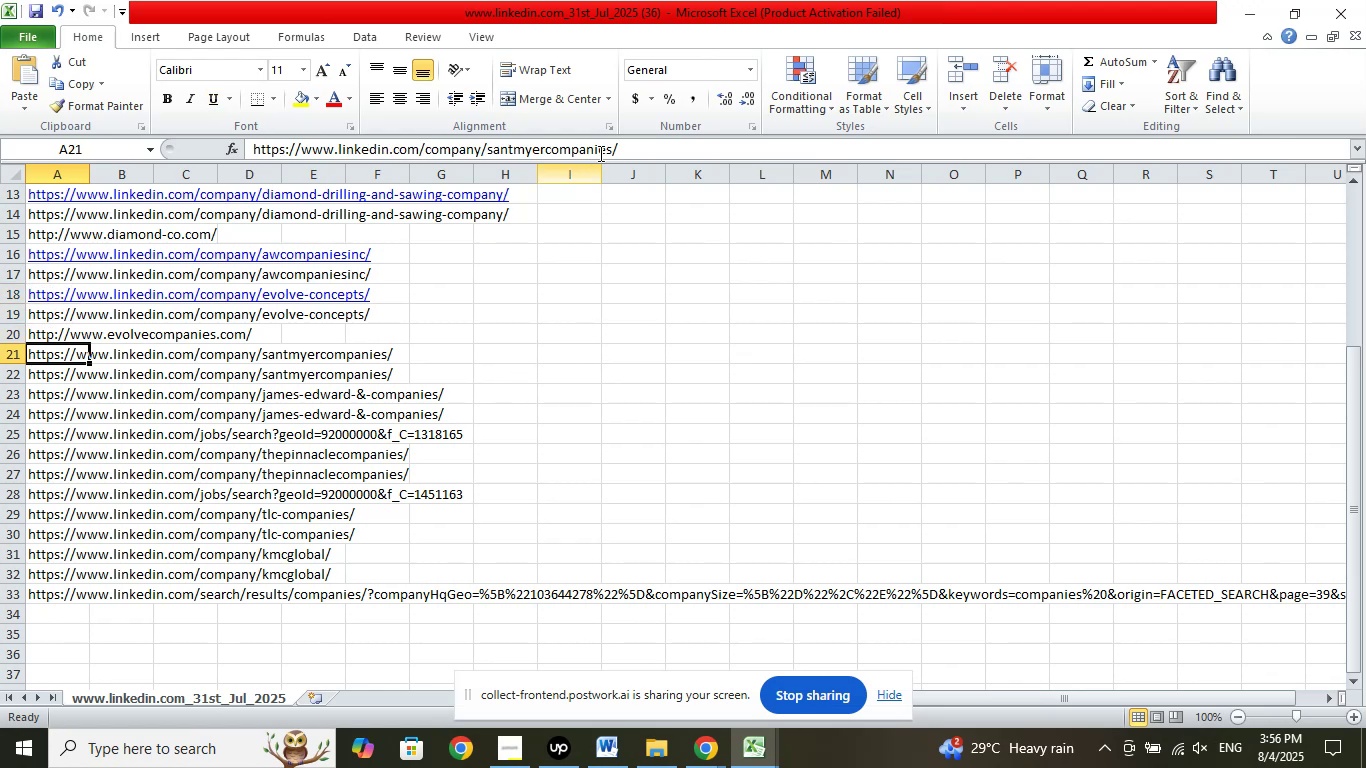 
left_click_drag(start_coordinate=[611, 145], to_coordinate=[489, 149])
 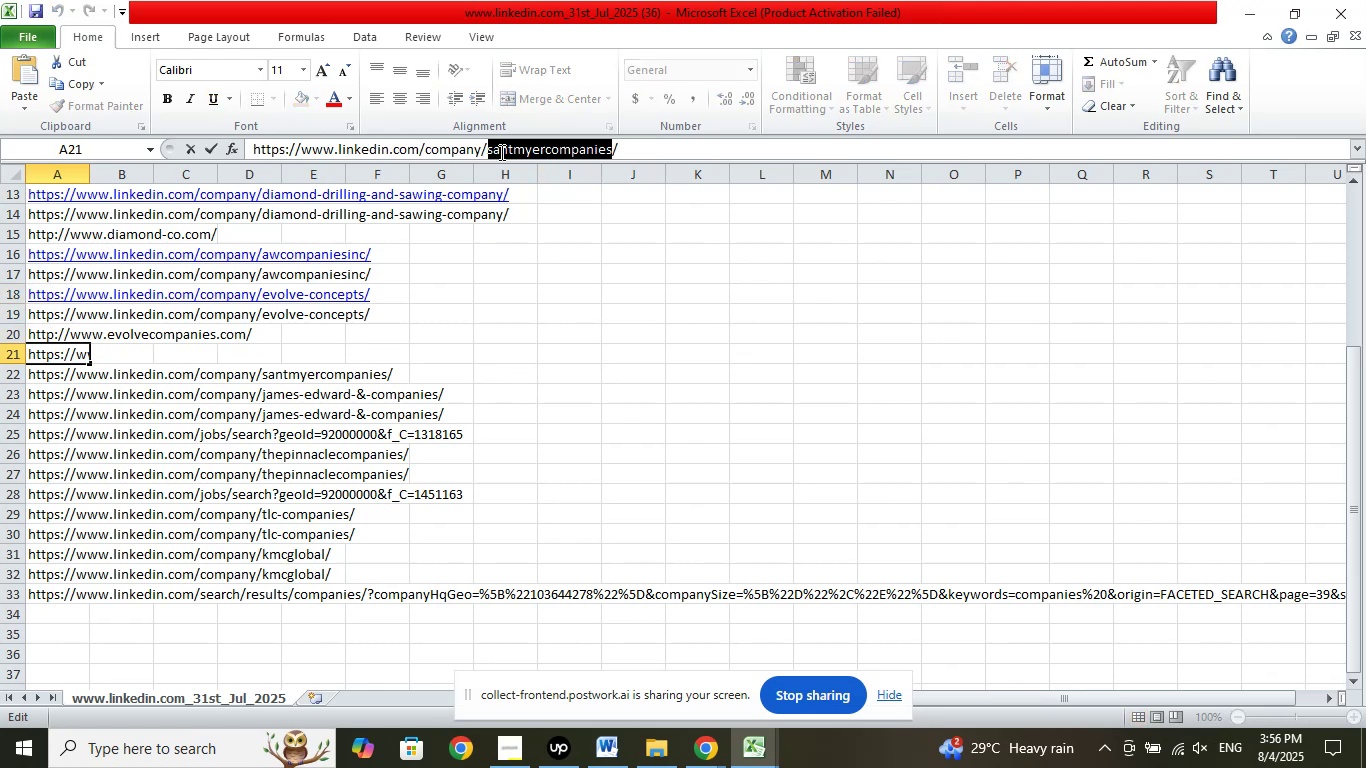 
right_click([500, 152])
 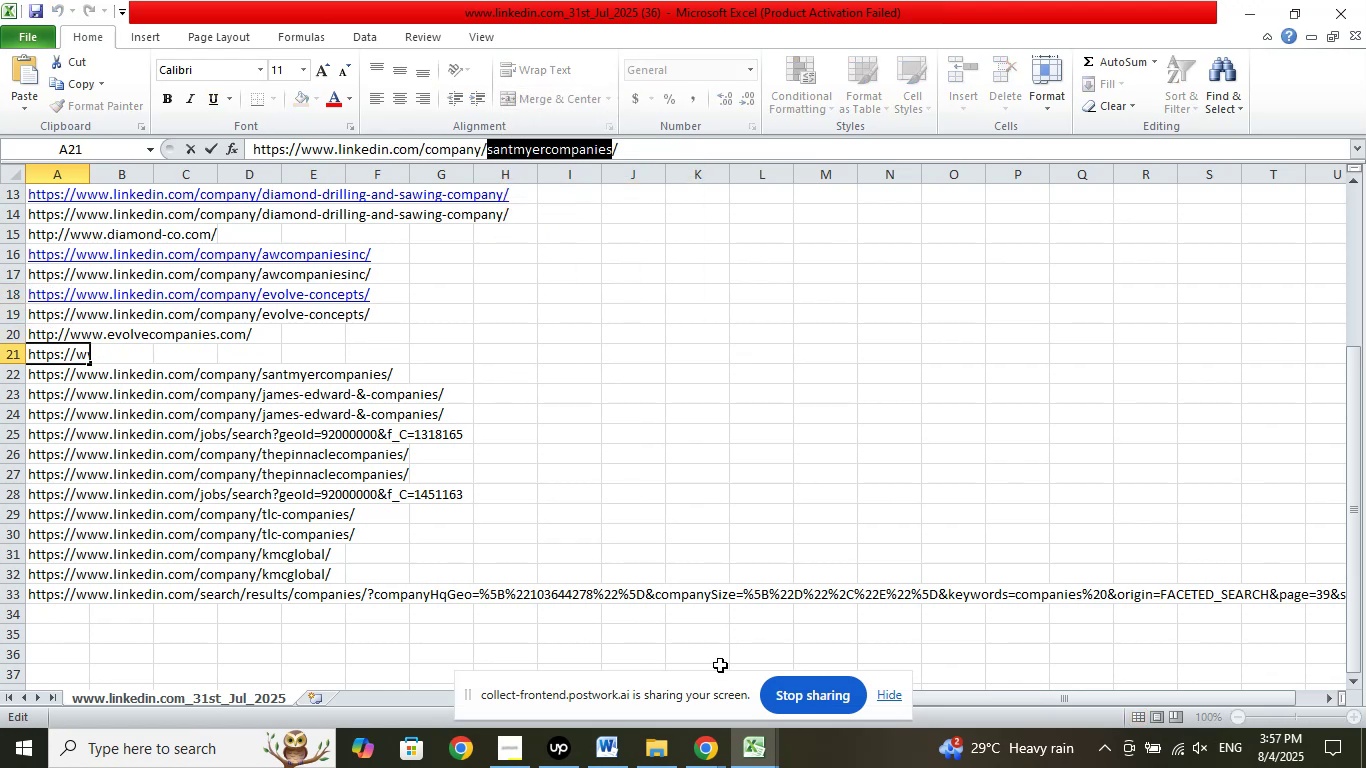 
left_click([696, 756])
 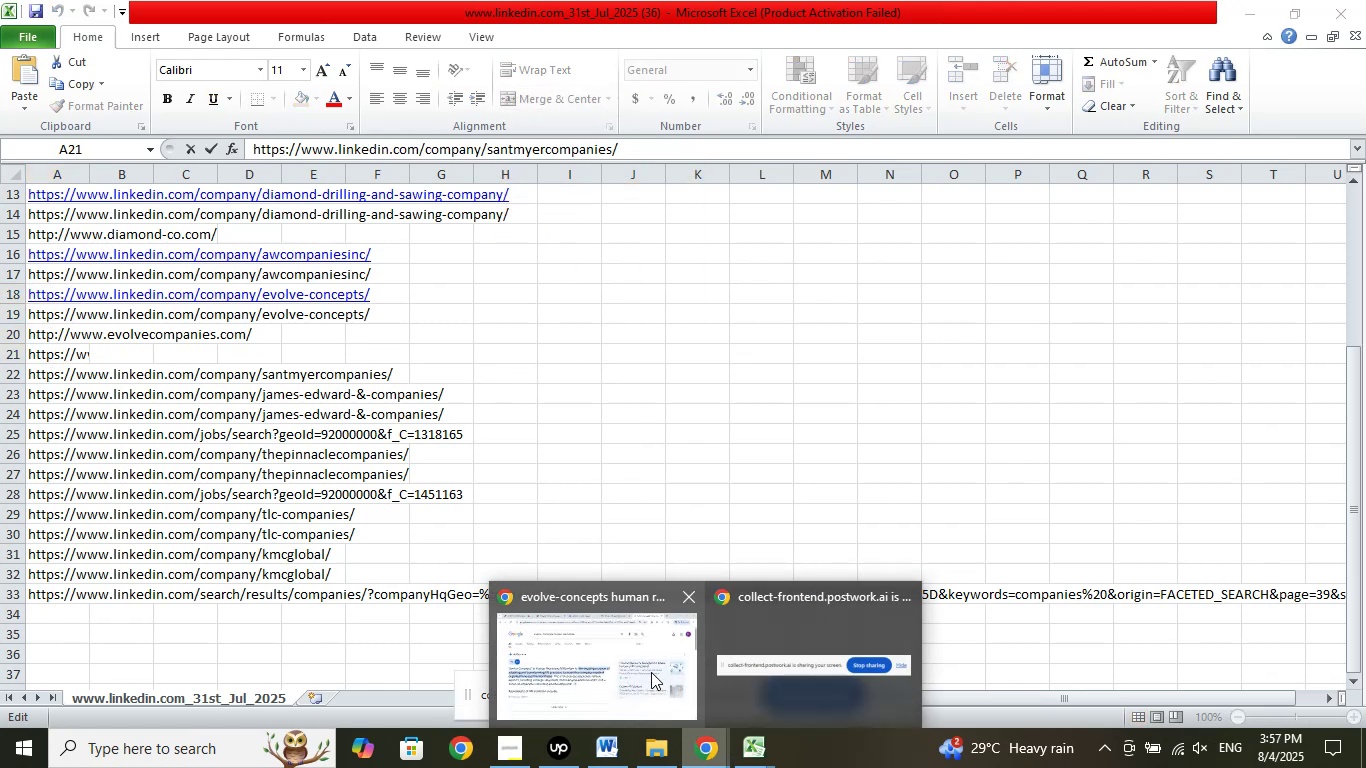 
left_click([646, 665])
 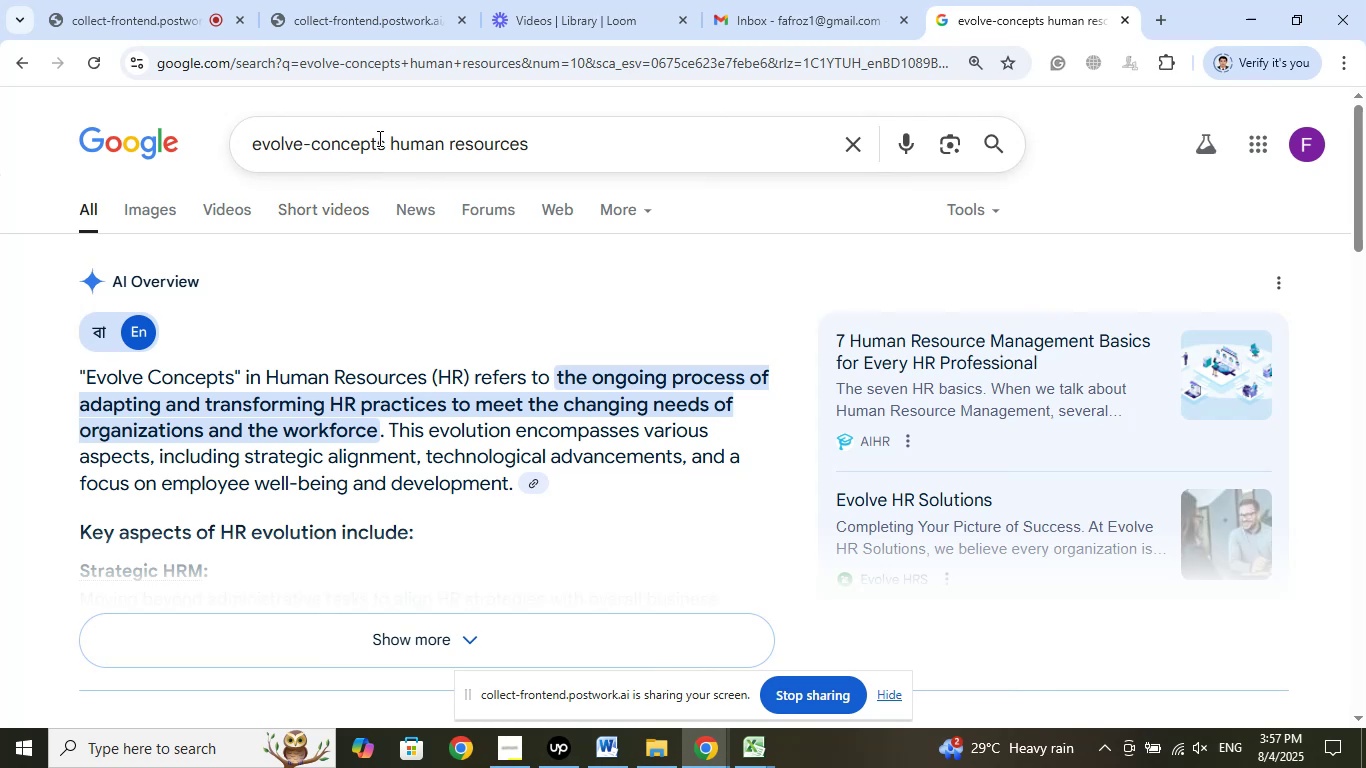 
left_click_drag(start_coordinate=[385, 143], to_coordinate=[179, 137])
 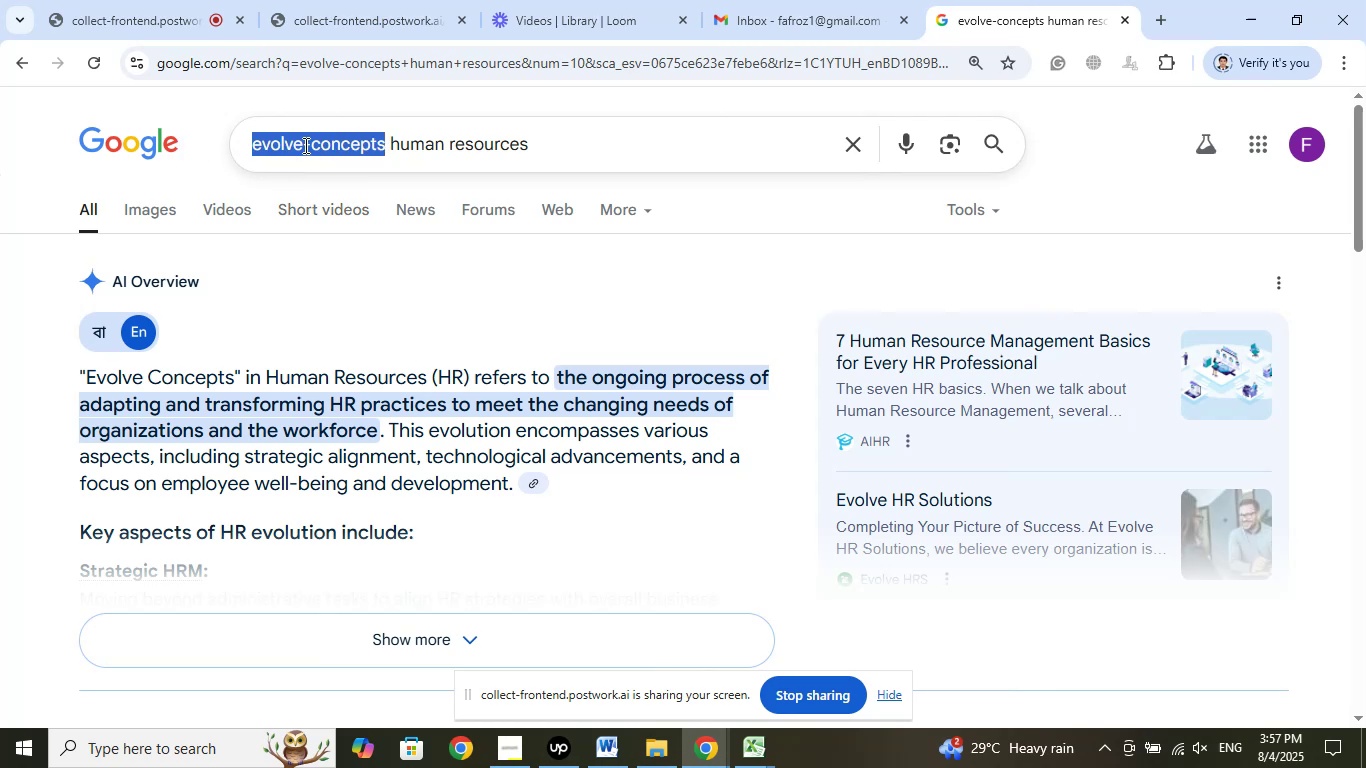 
right_click([304, 145])
 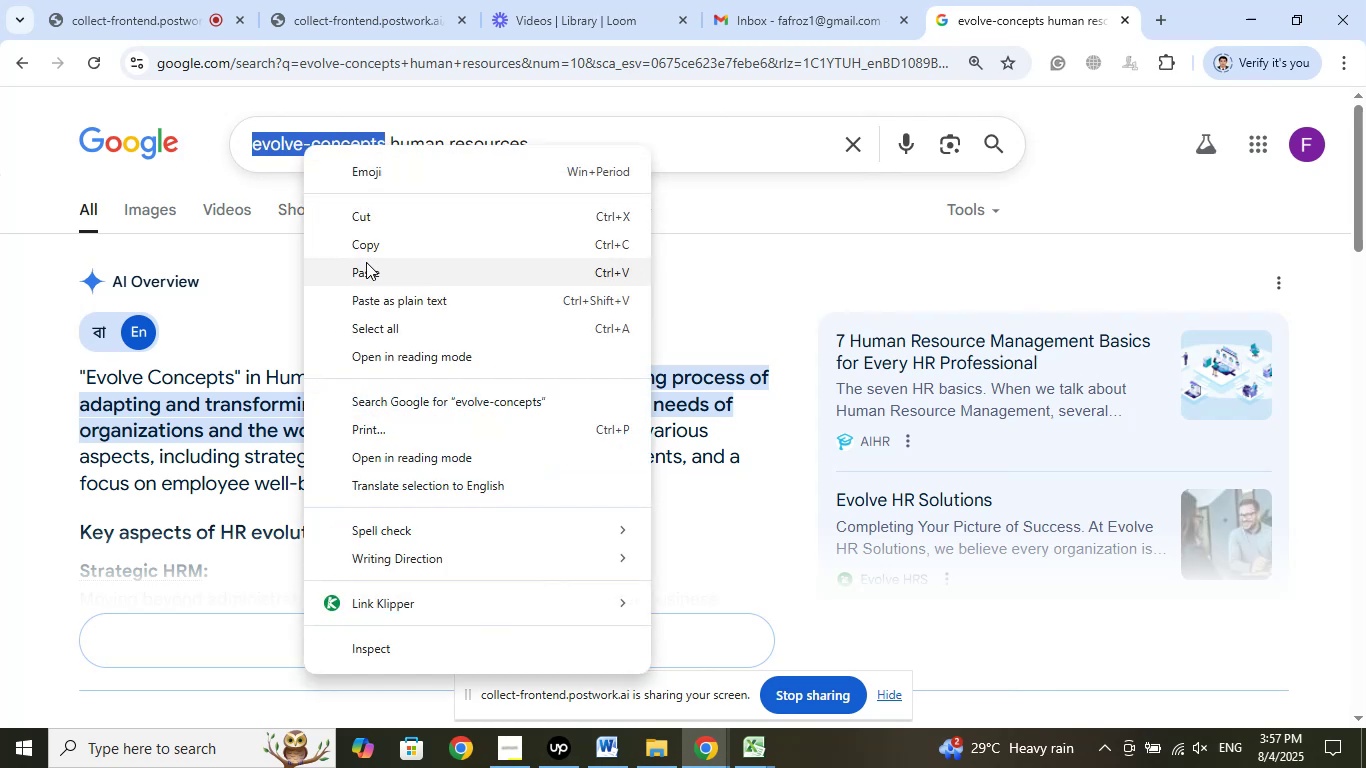 
left_click([367, 266])
 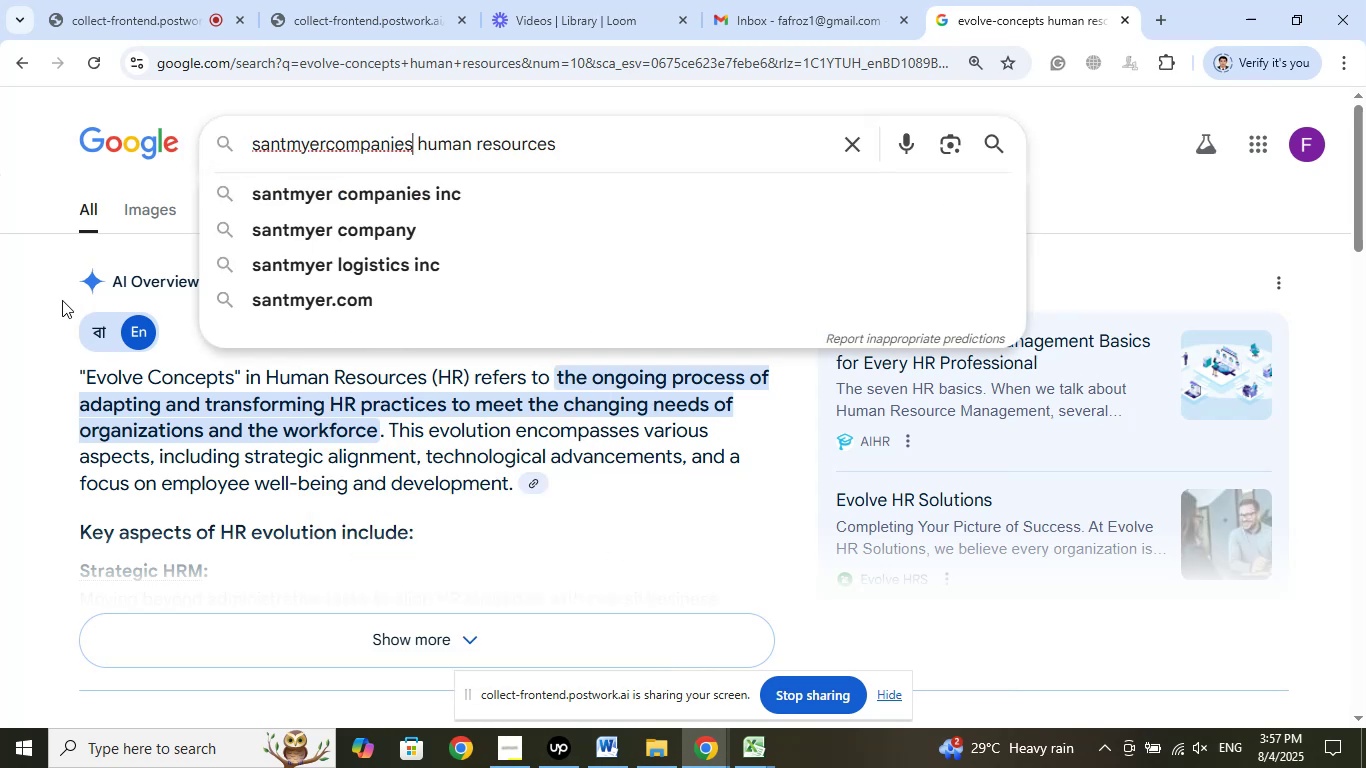 
key(Enter)
 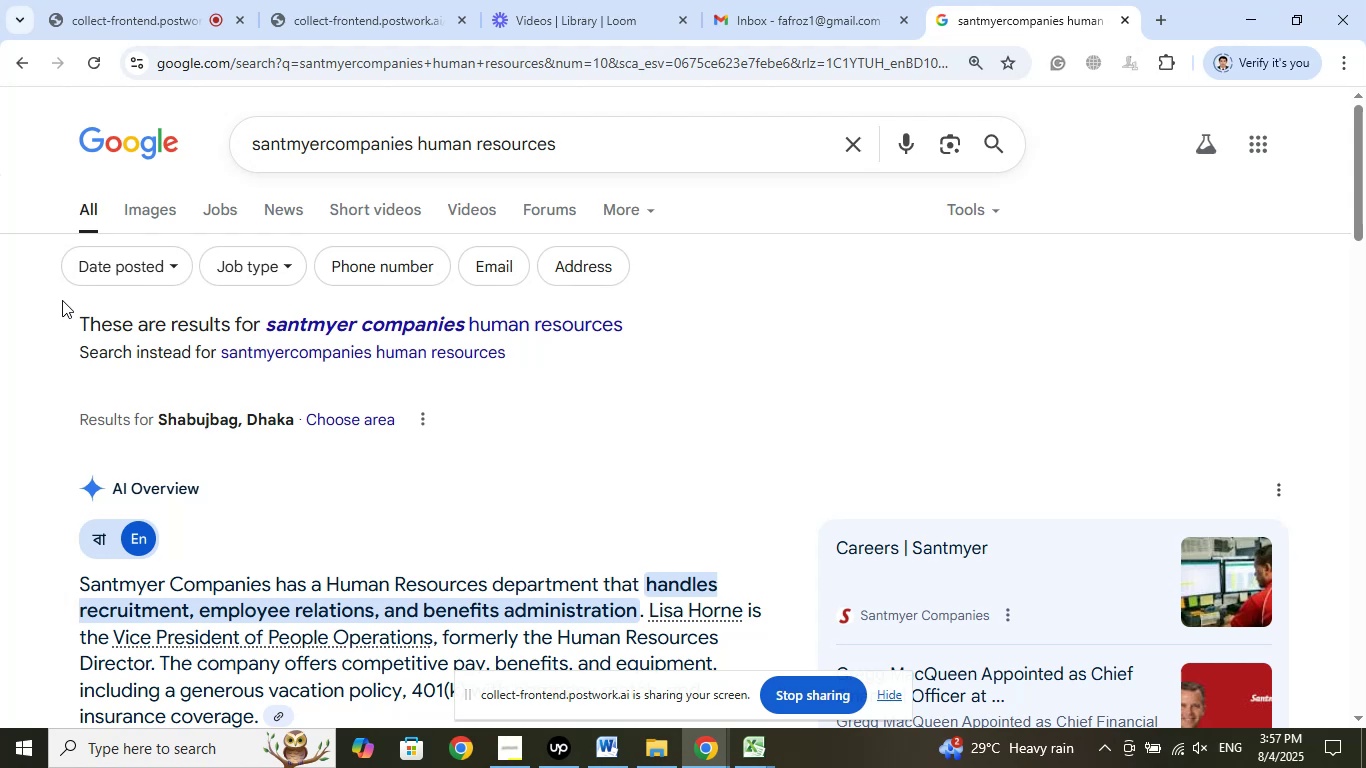 
wait(6.38)
 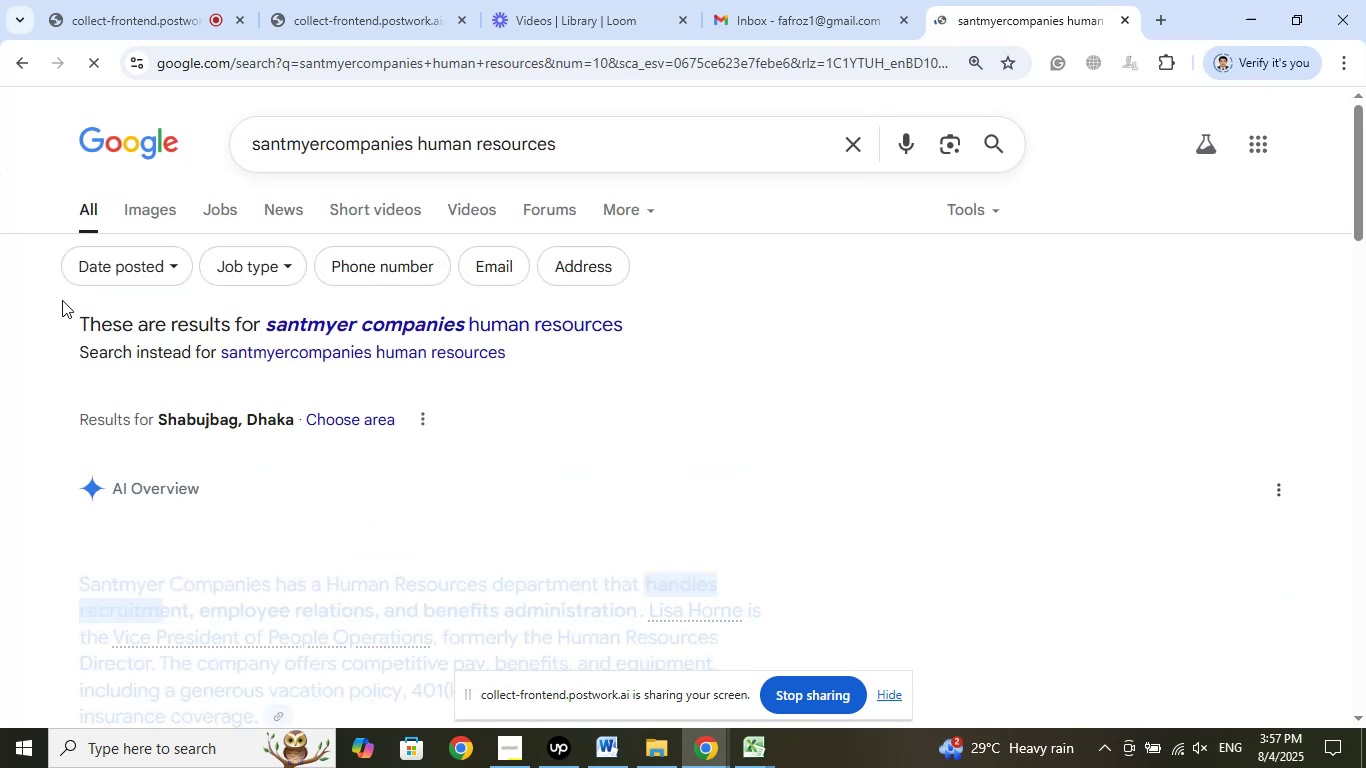 
left_click([425, 323])
 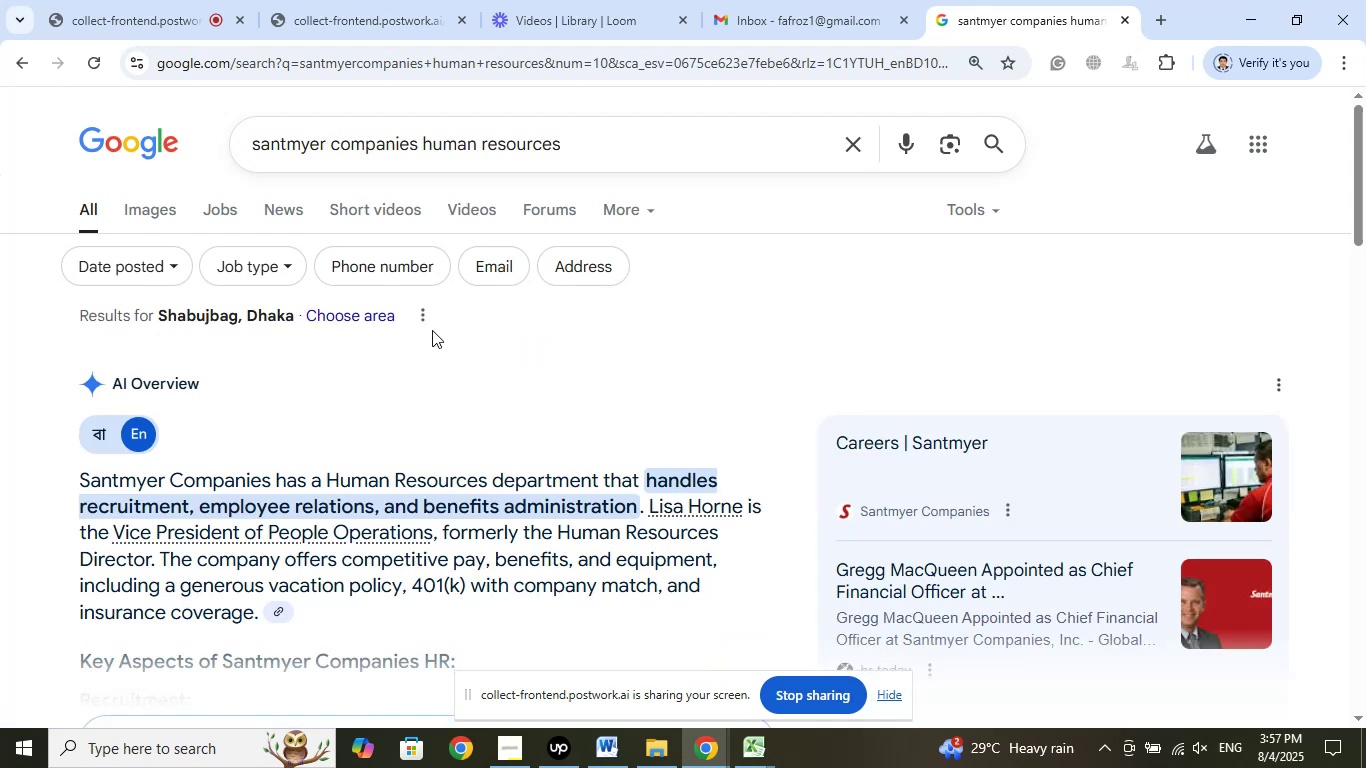 
scroll: coordinate [432, 330], scroll_direction: down, amount: 5.0
 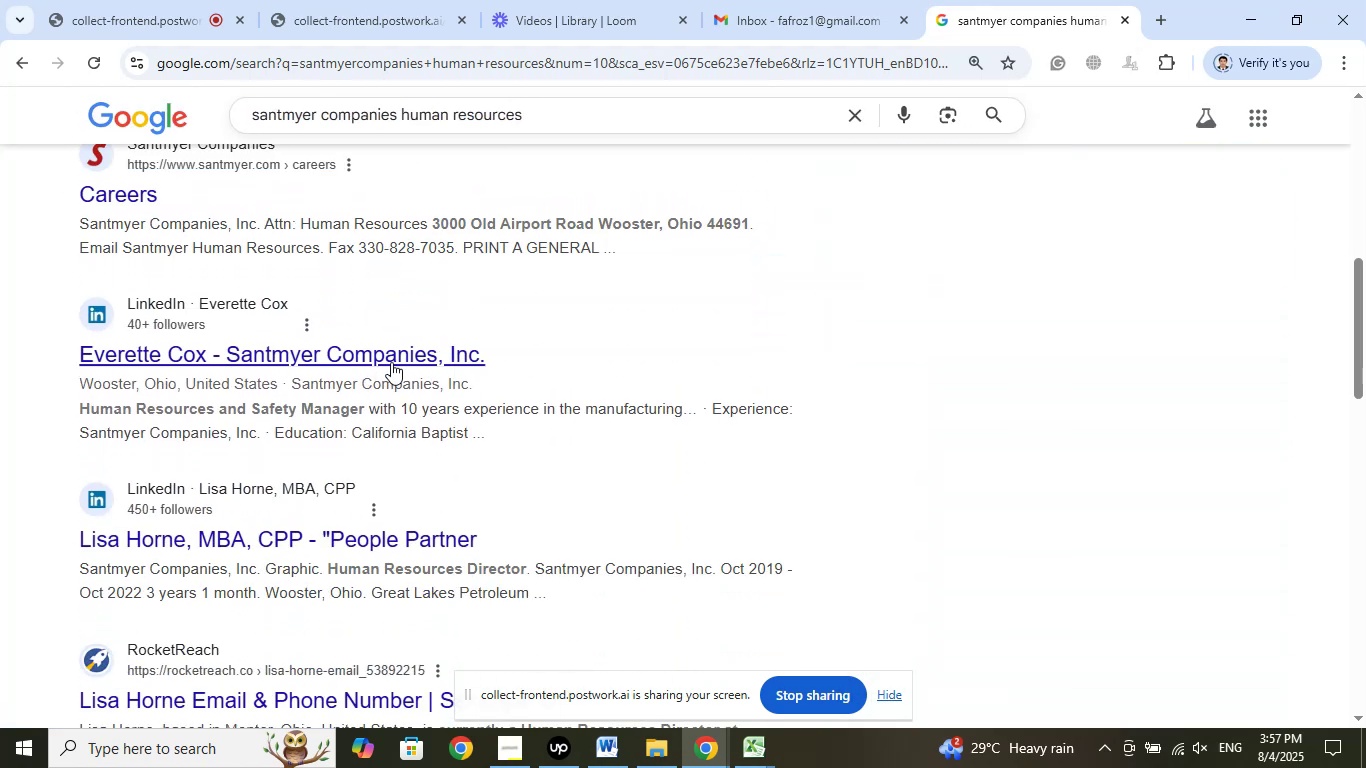 
right_click([394, 362])
 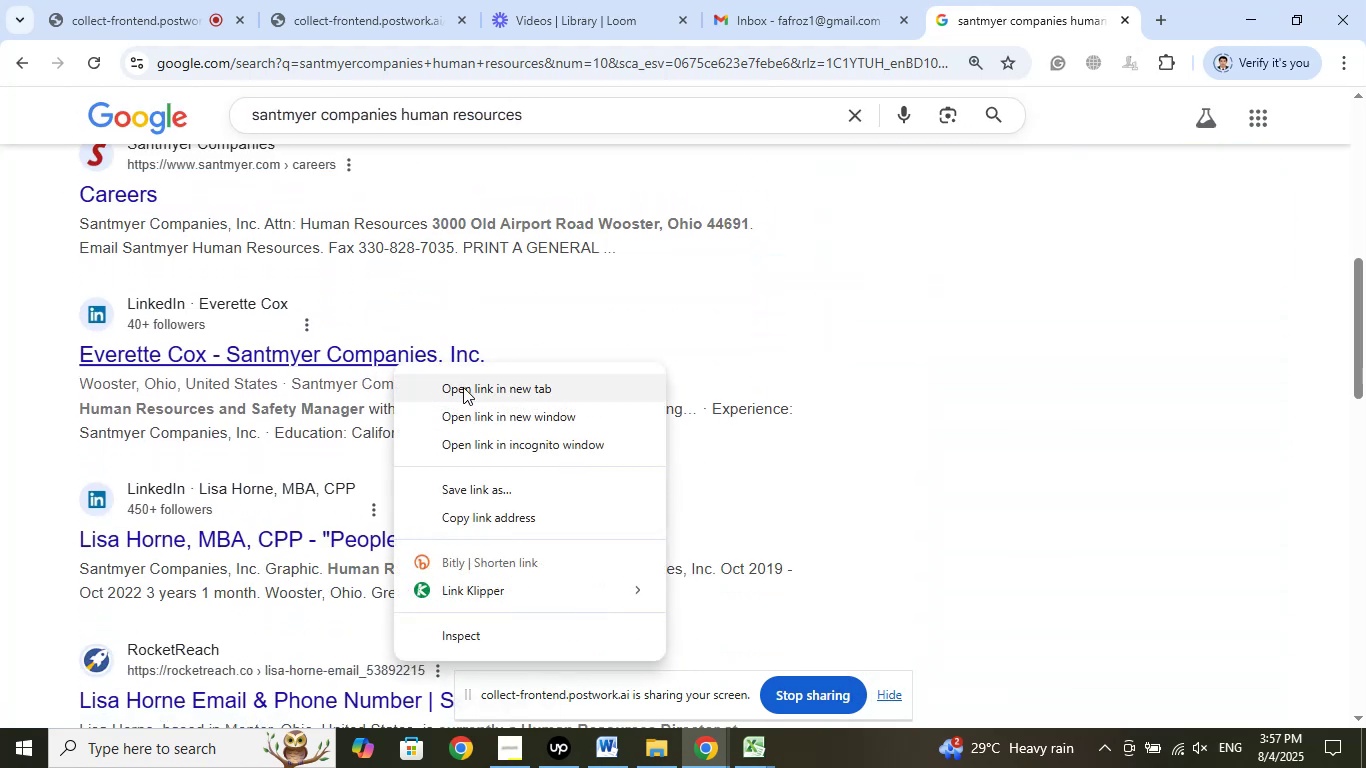 
left_click([463, 387])
 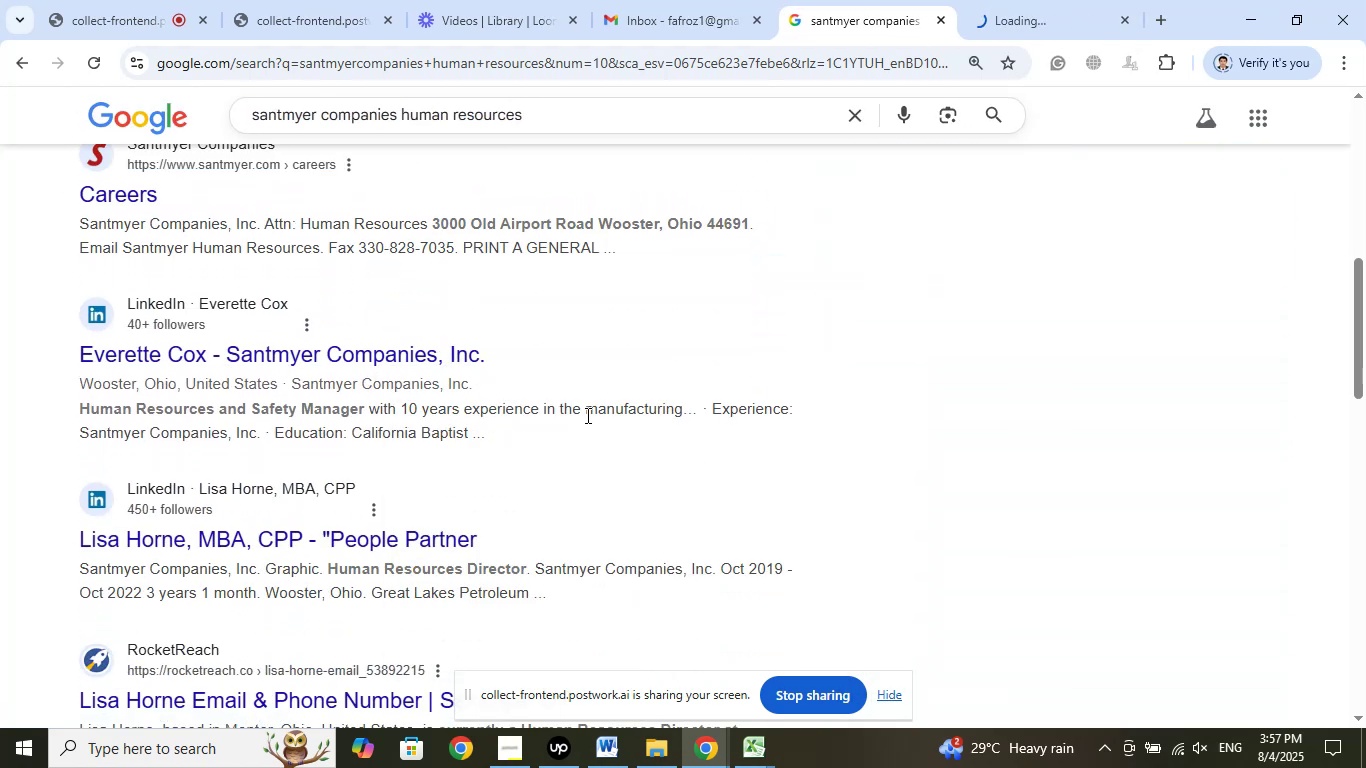 
scroll: coordinate [588, 415], scroll_direction: down, amount: 2.0
 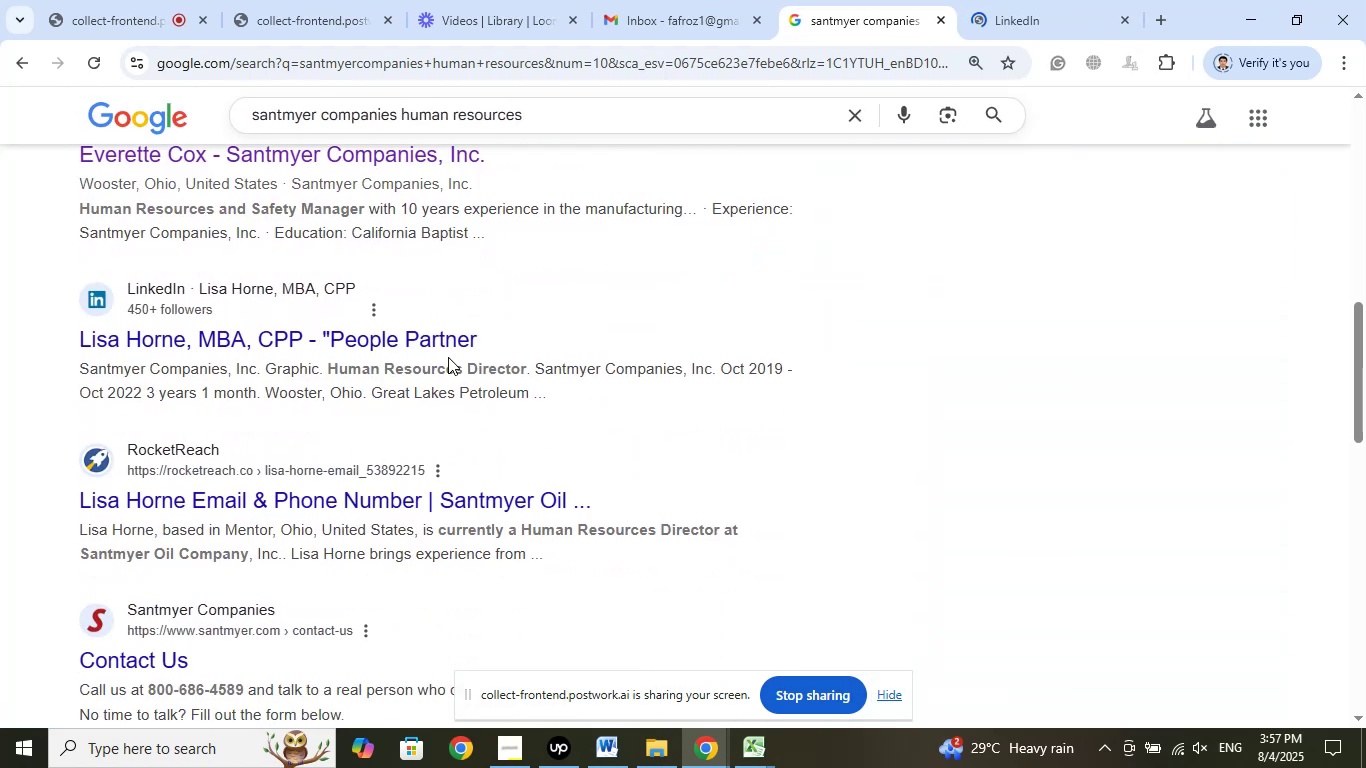 
right_click([448, 351])
 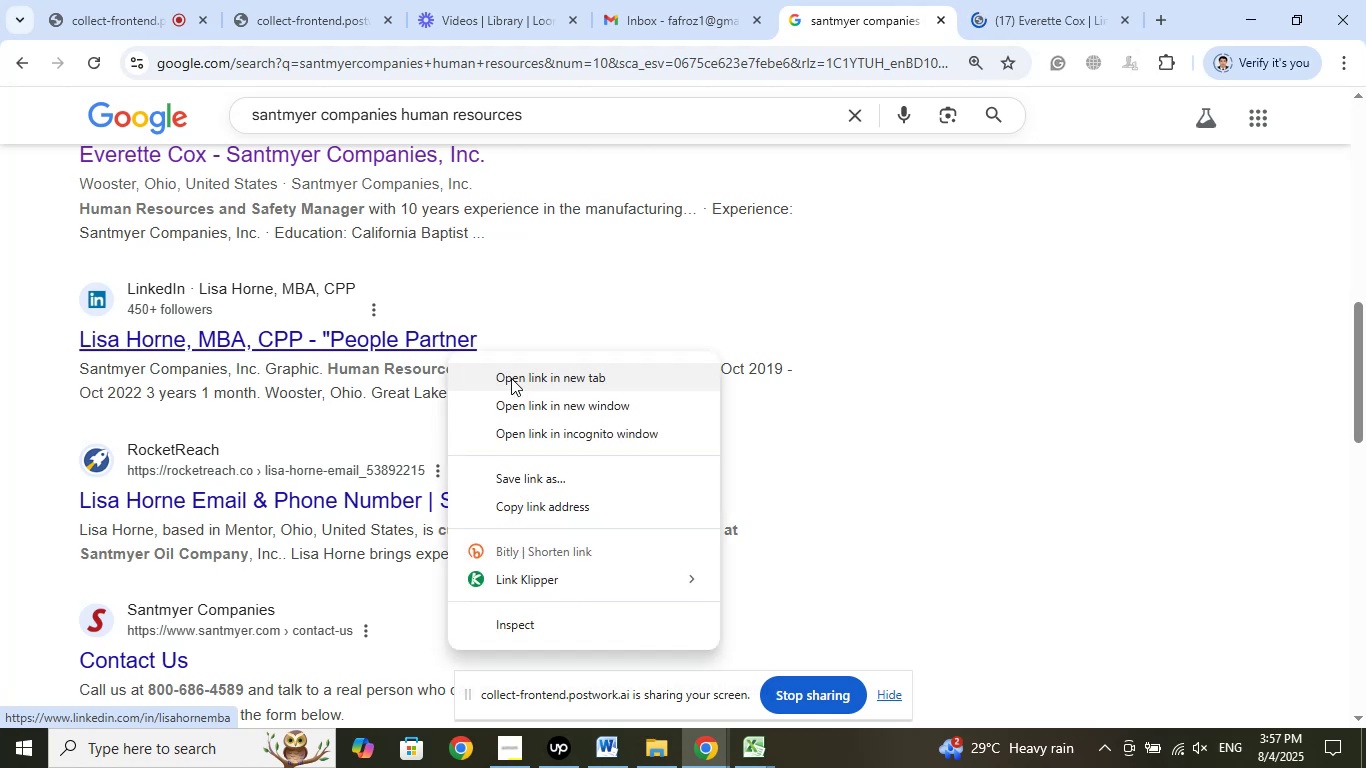 
left_click([515, 380])
 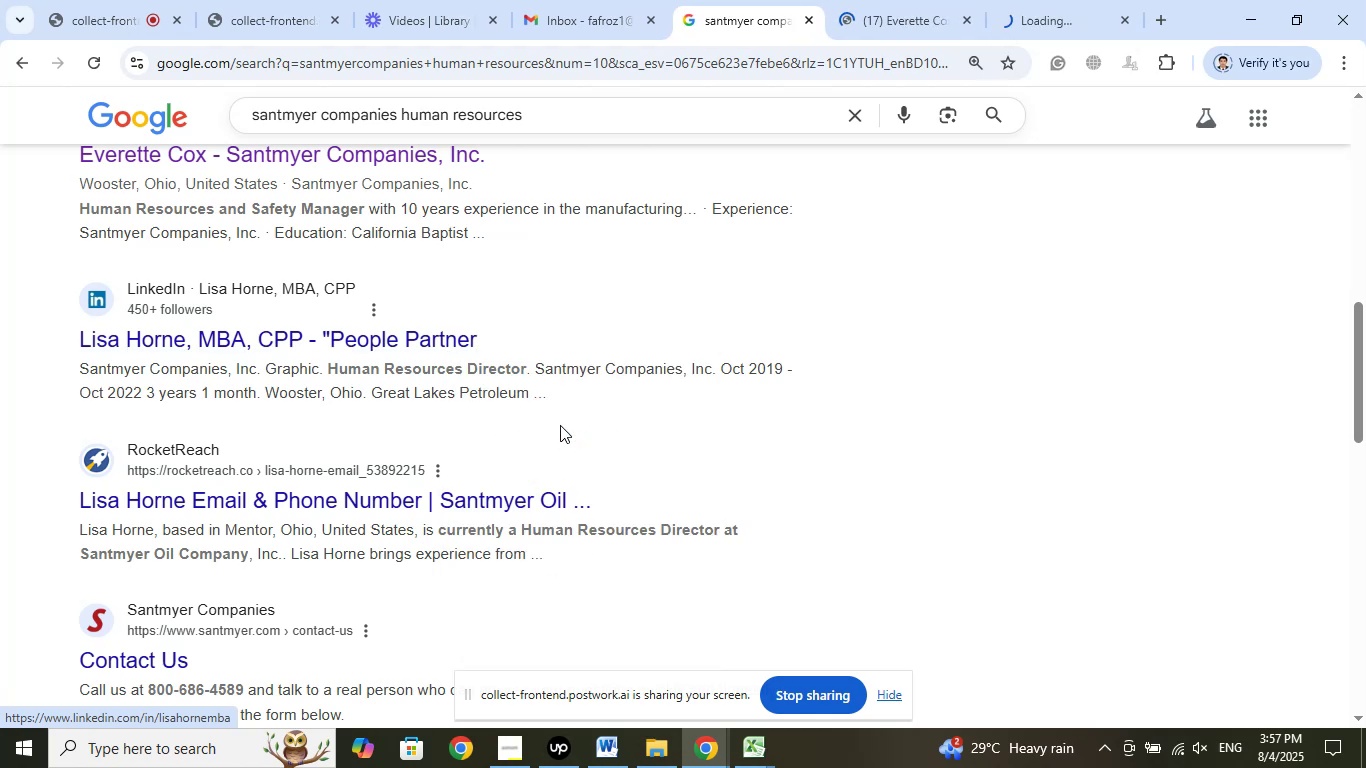 
scroll: coordinate [560, 425], scroll_direction: down, amount: 1.0
 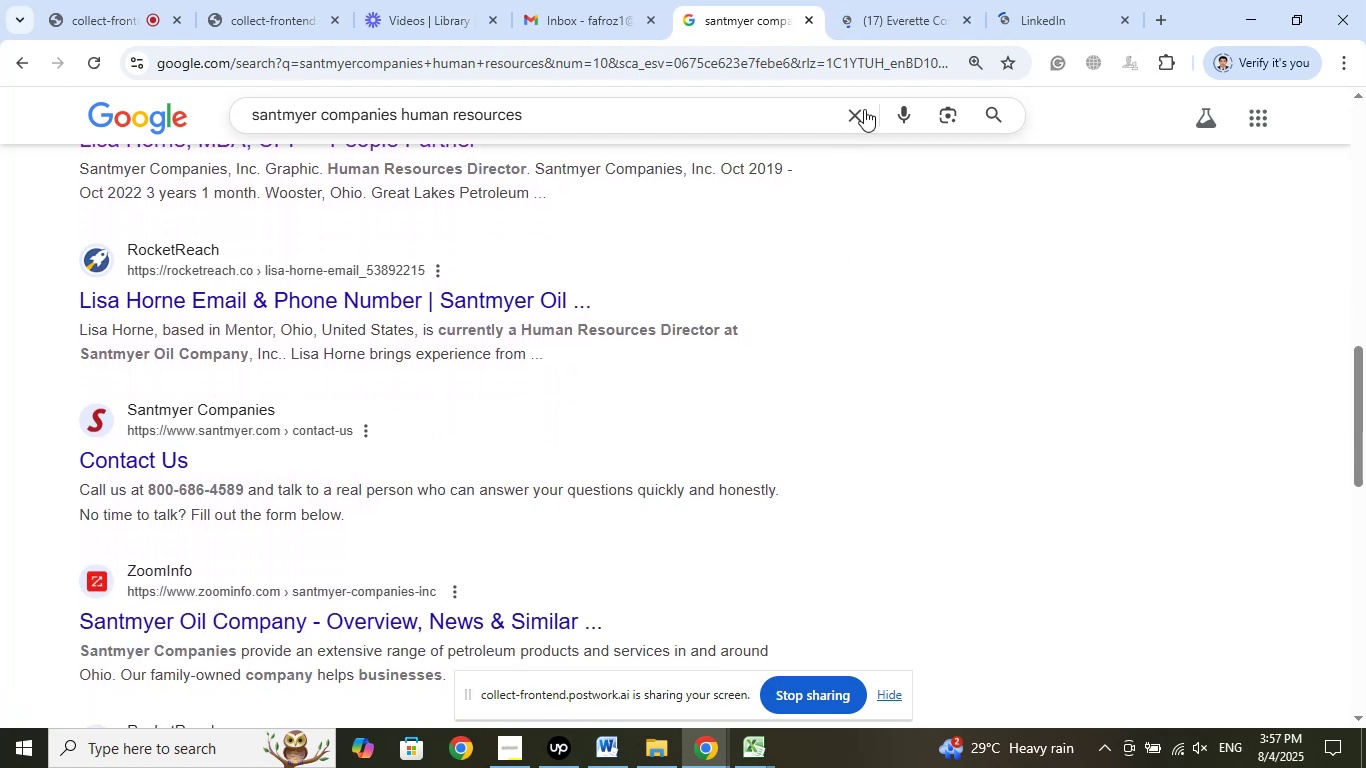 
left_click([874, 0])
 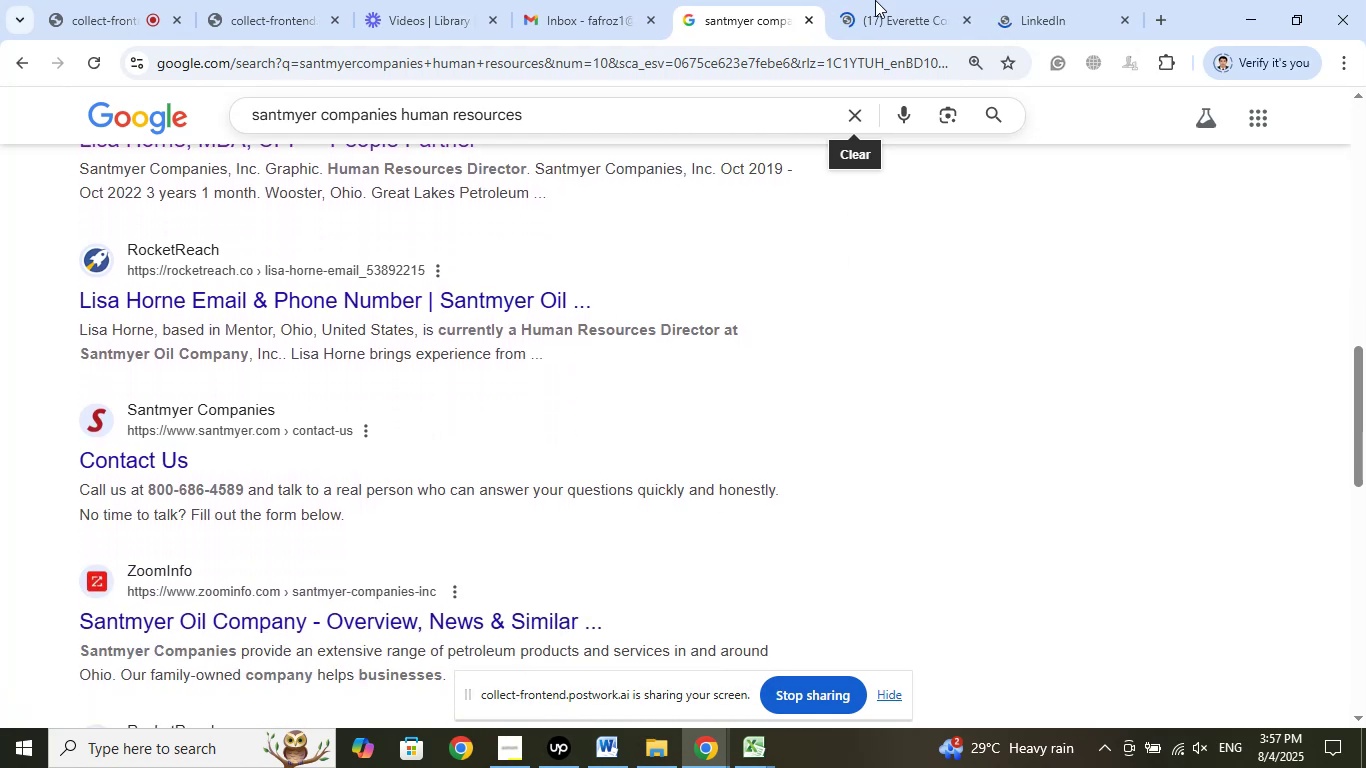 
left_click_drag(start_coordinate=[875, 0], to_coordinate=[1007, 3])
 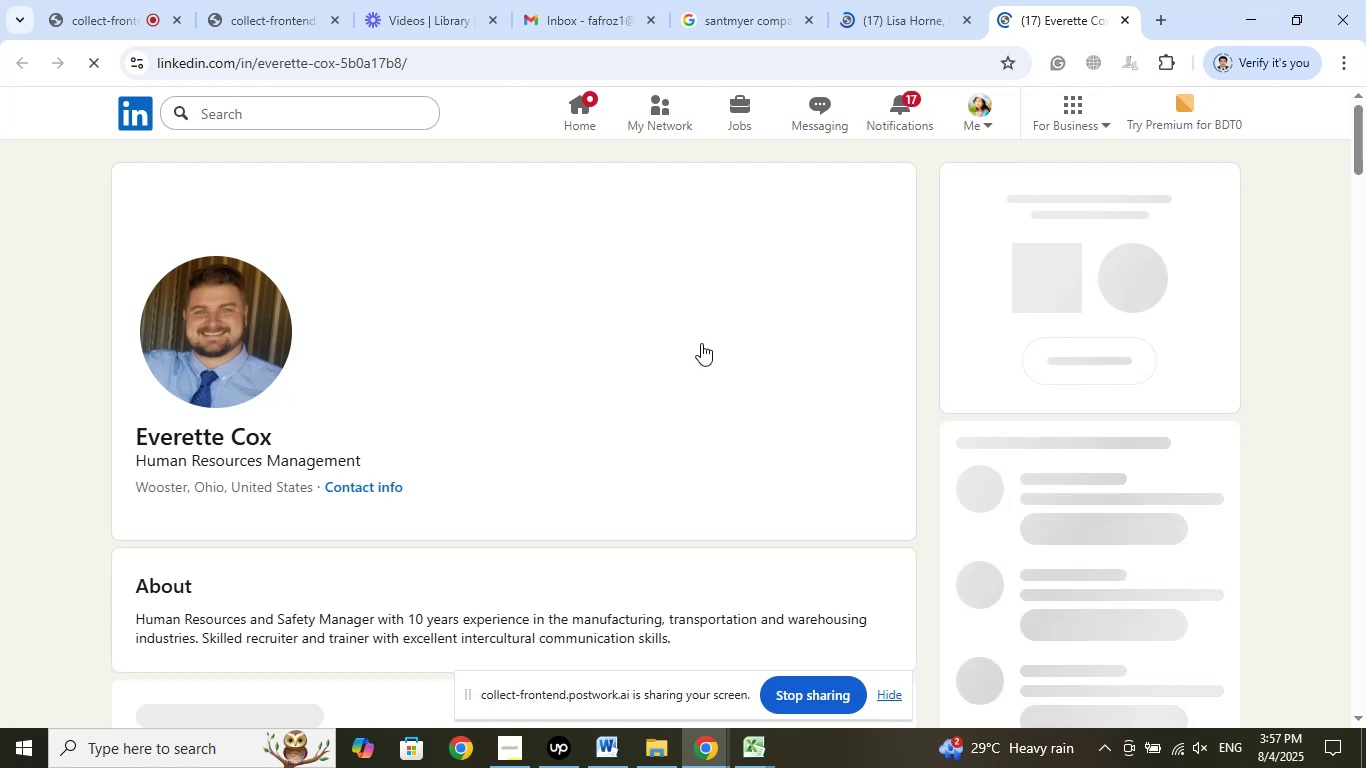 
wait(6.43)
 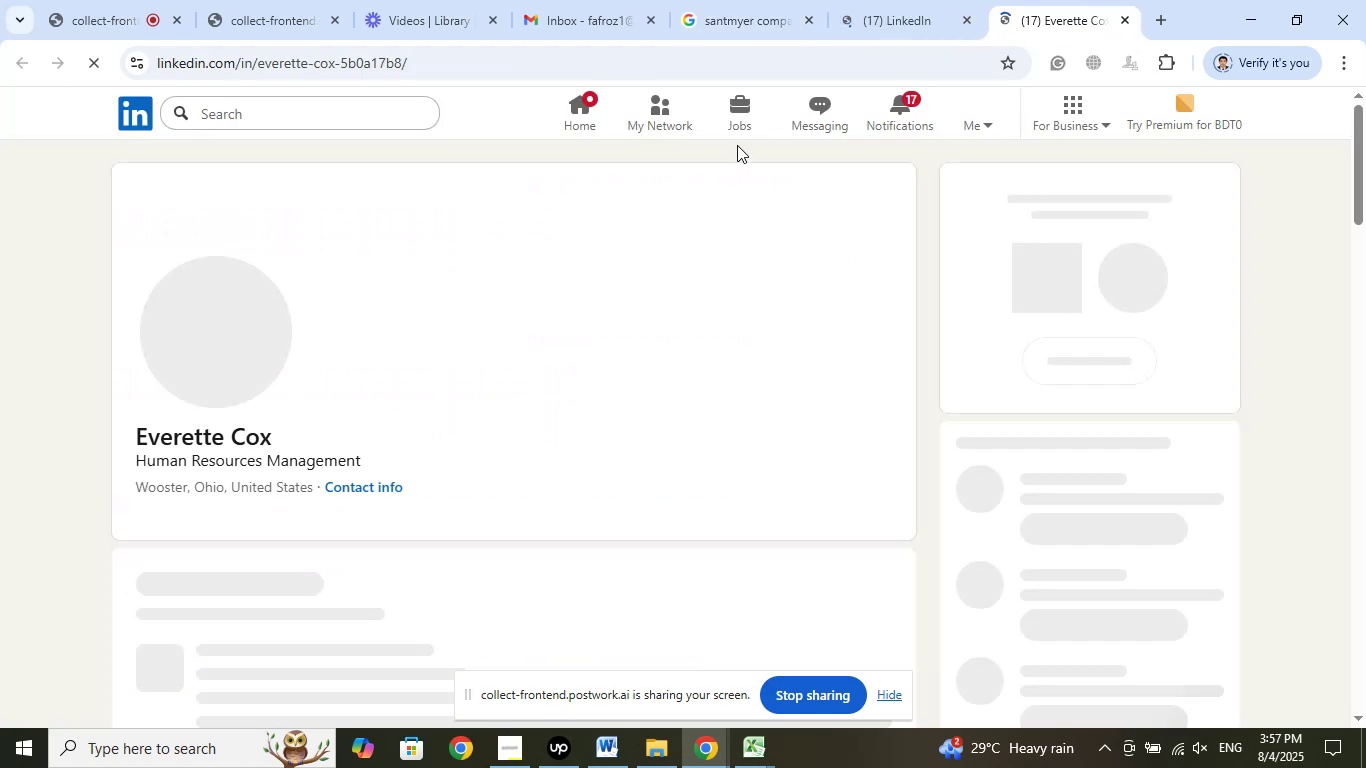 
left_click([785, 435])
 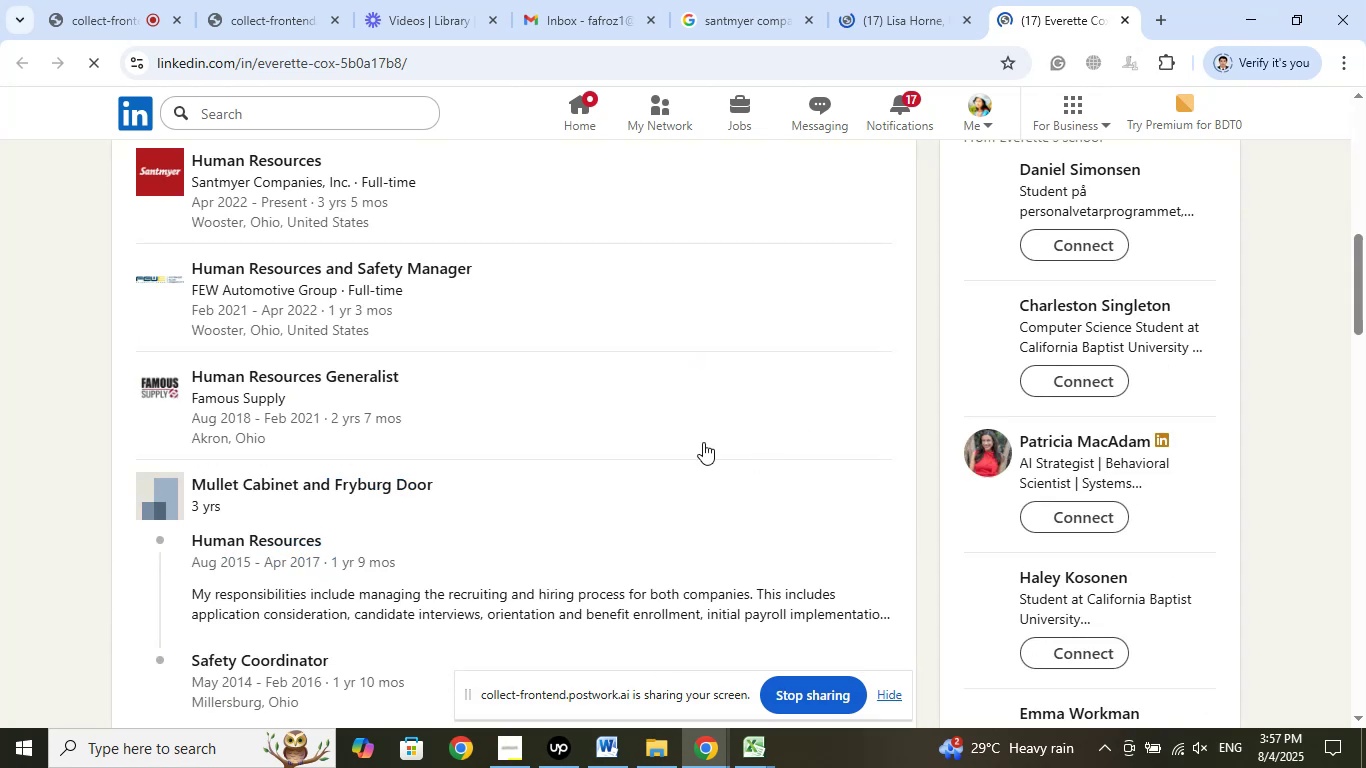 
scroll: coordinate [538, 396], scroll_direction: up, amount: 1.0
 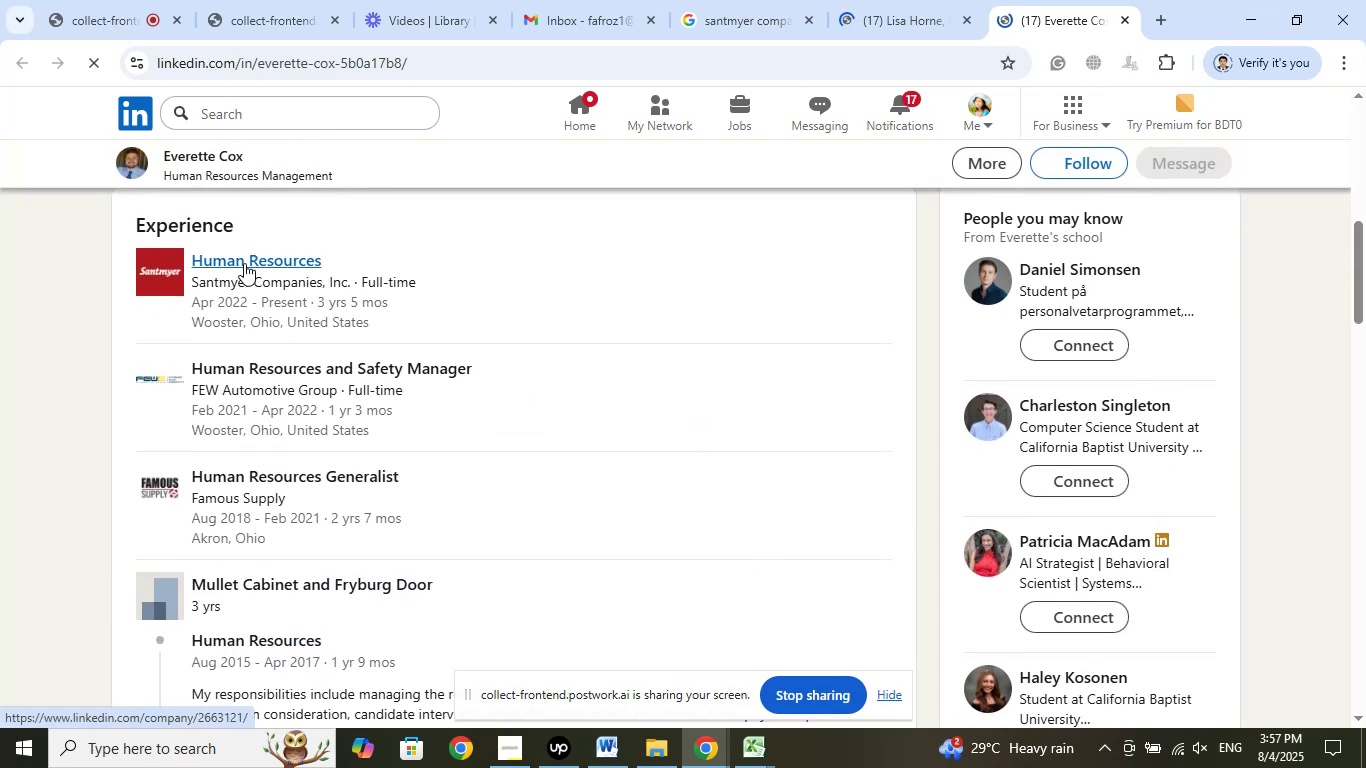 
right_click([249, 263])
 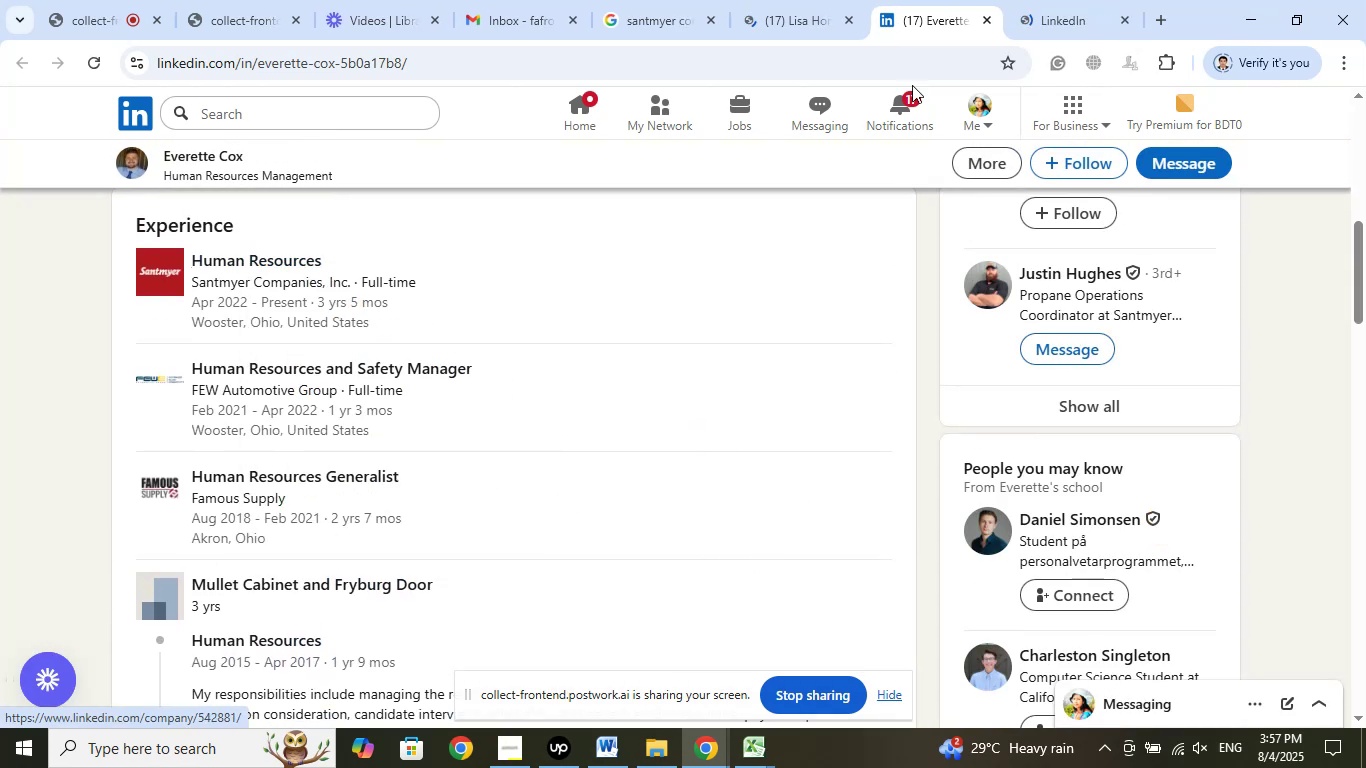 
scroll: coordinate [735, 311], scroll_direction: up, amount: 15.0
 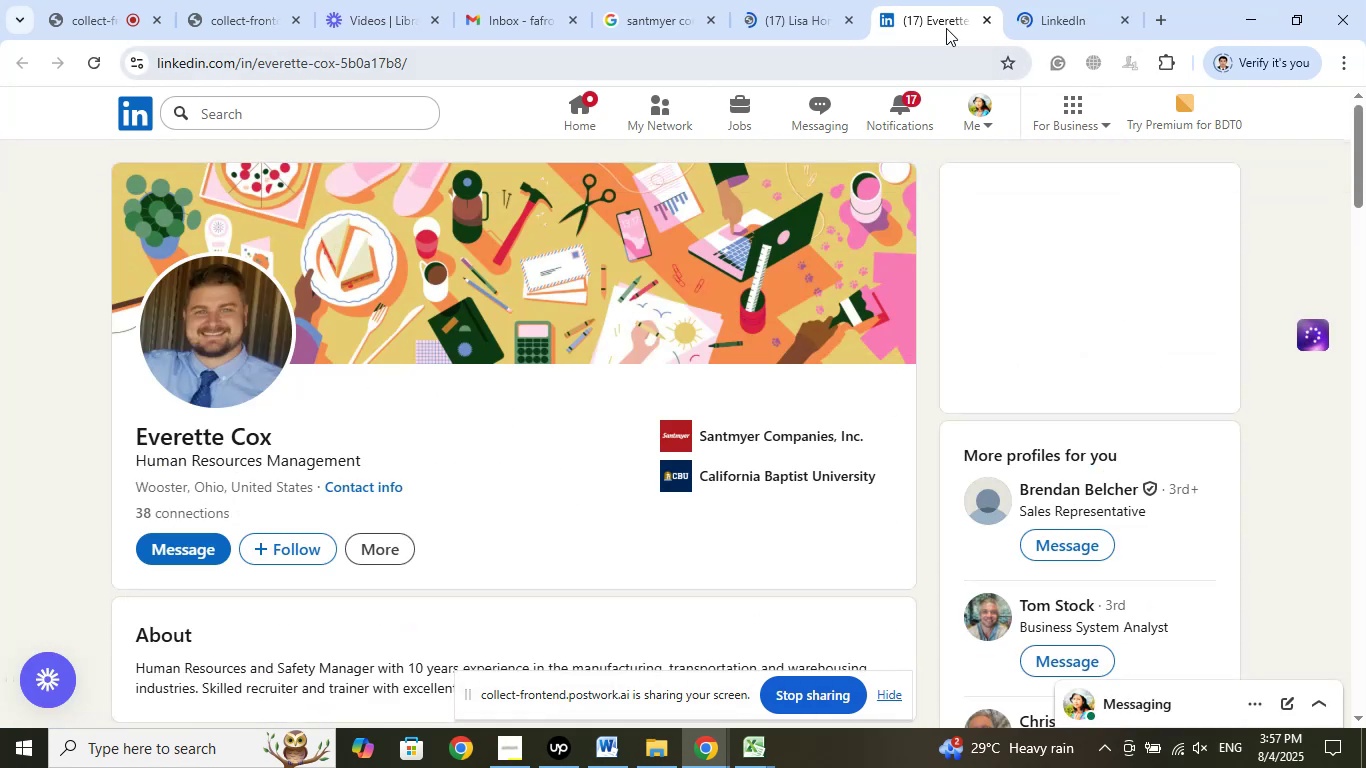 
left_click([1019, 0])
 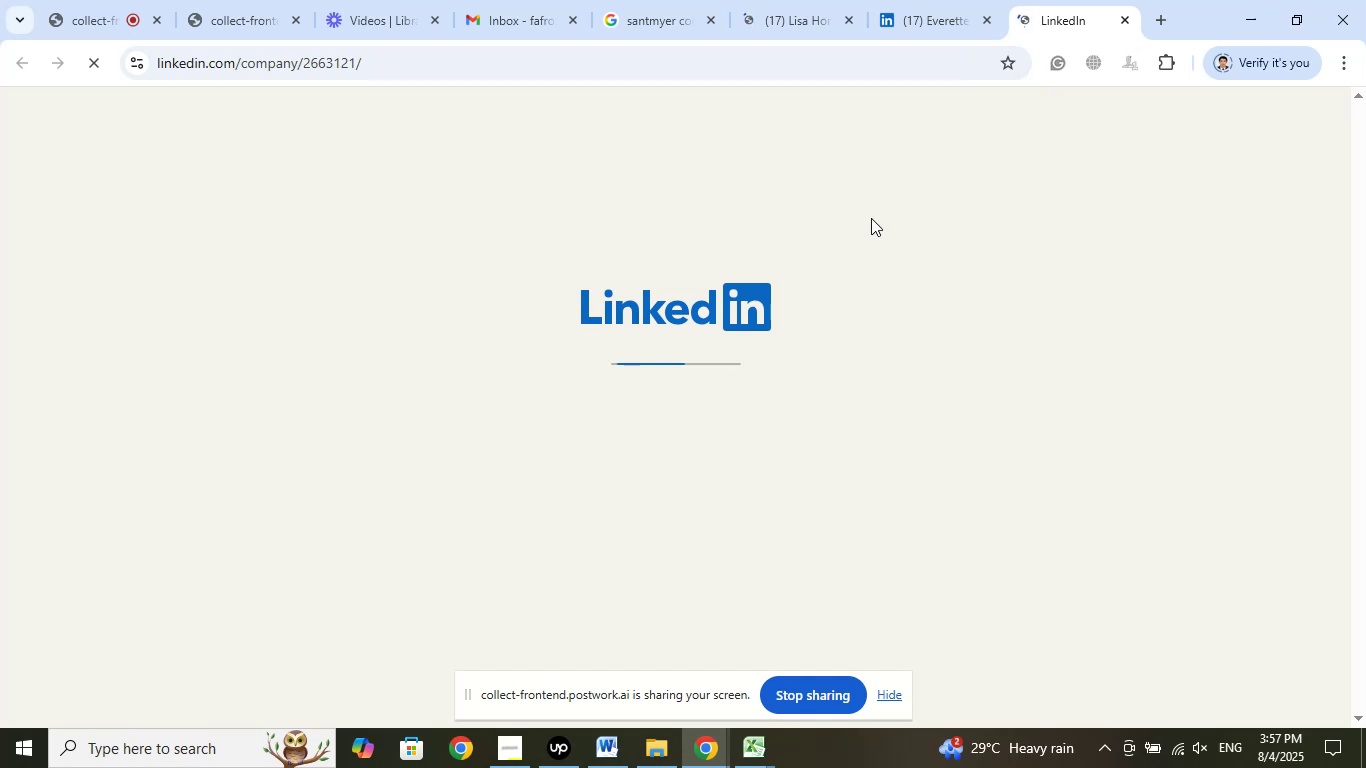 
mouse_move([889, 181])
 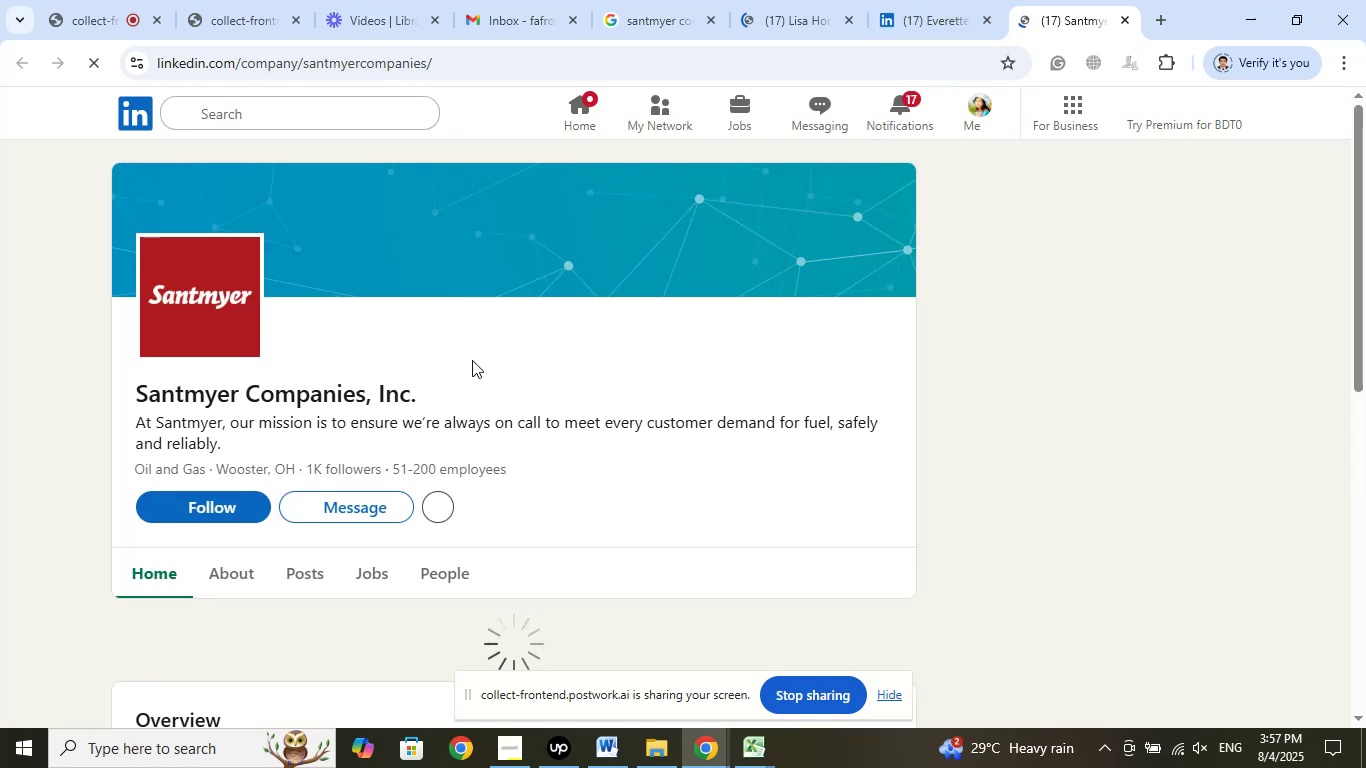 
left_click_drag(start_coordinate=[431, 391], to_coordinate=[132, 392])
 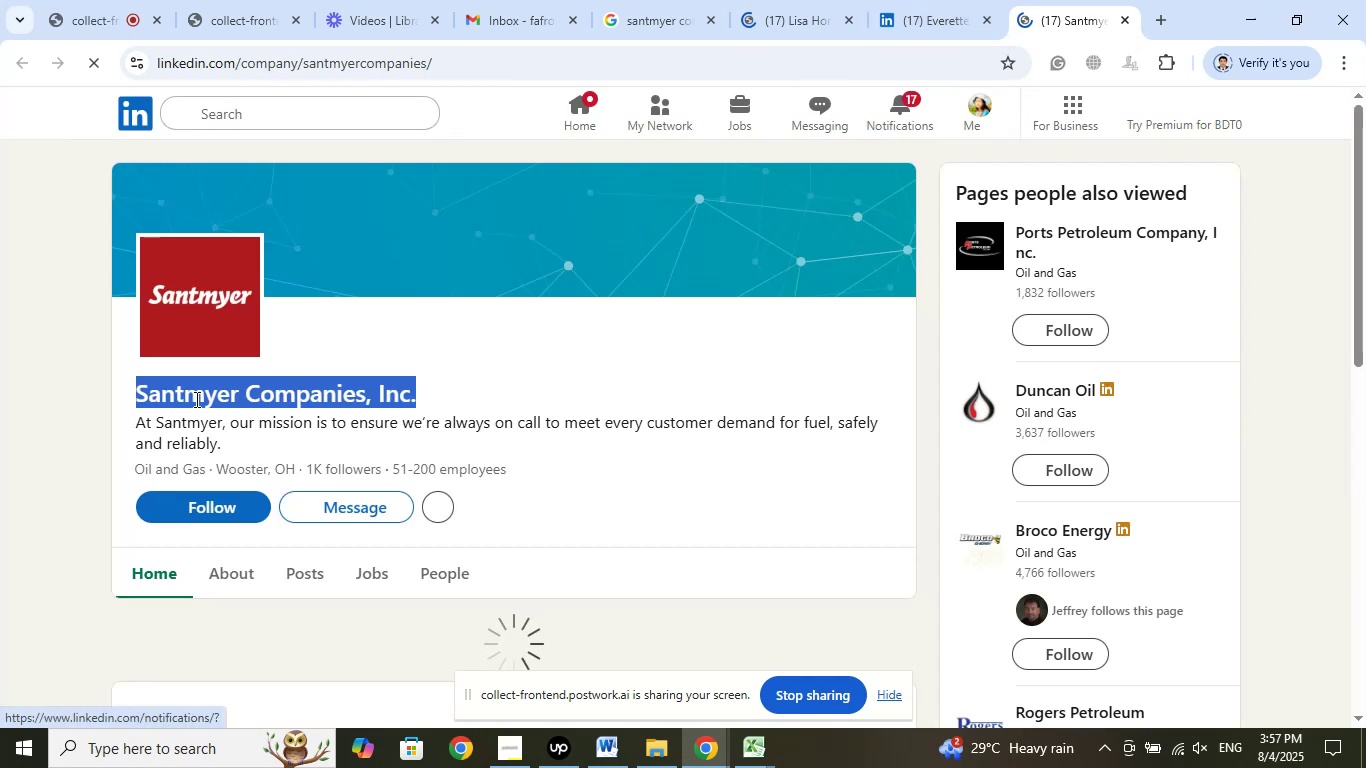 
right_click([195, 399])
 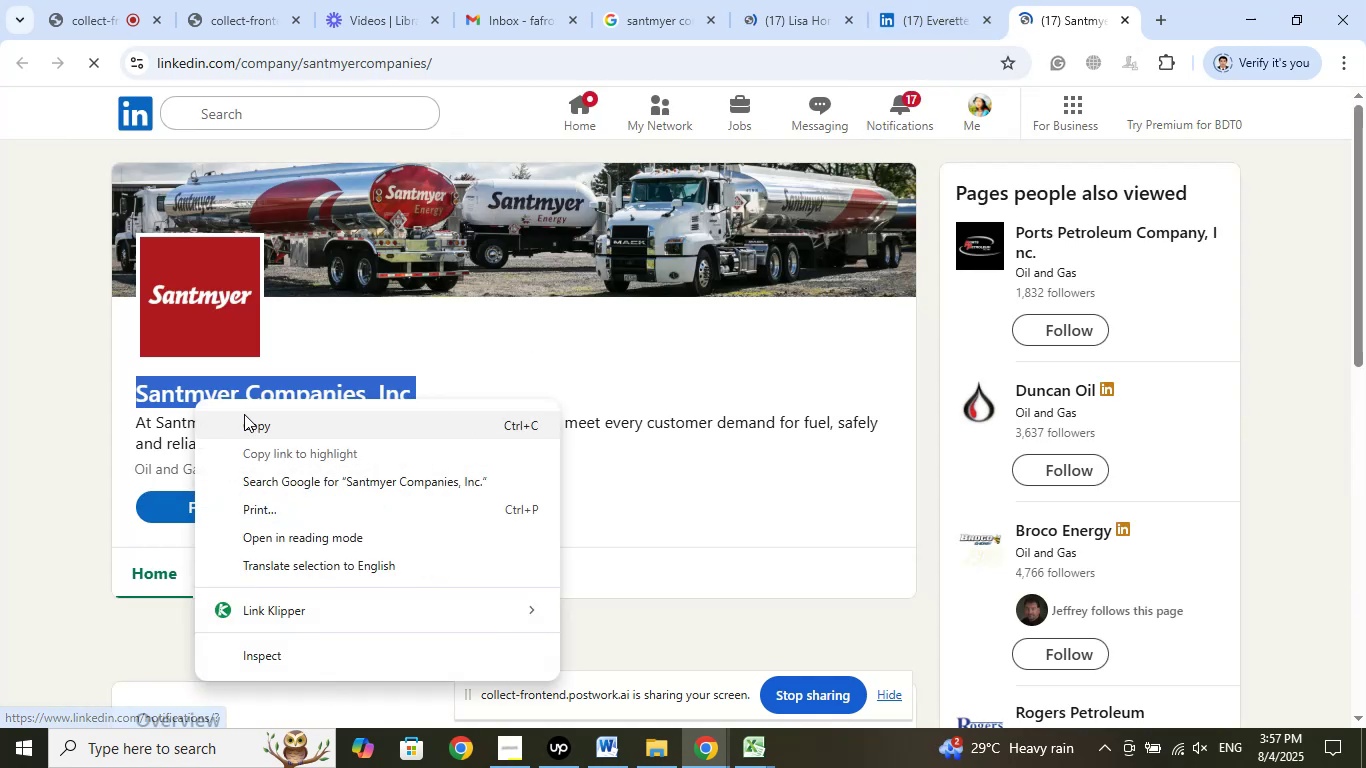 
left_click_drag(start_coordinate=[247, 415], to_coordinate=[251, 421])
 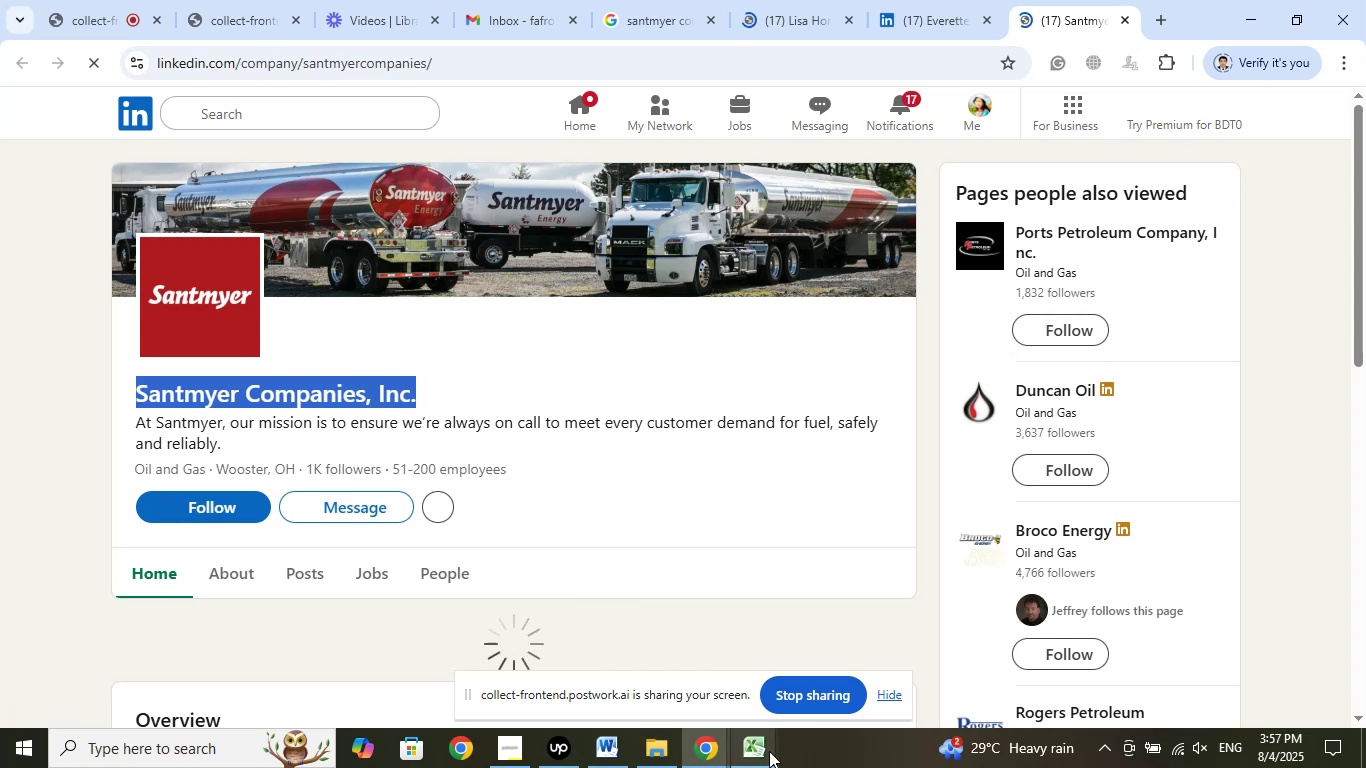 
left_click([768, 750])
 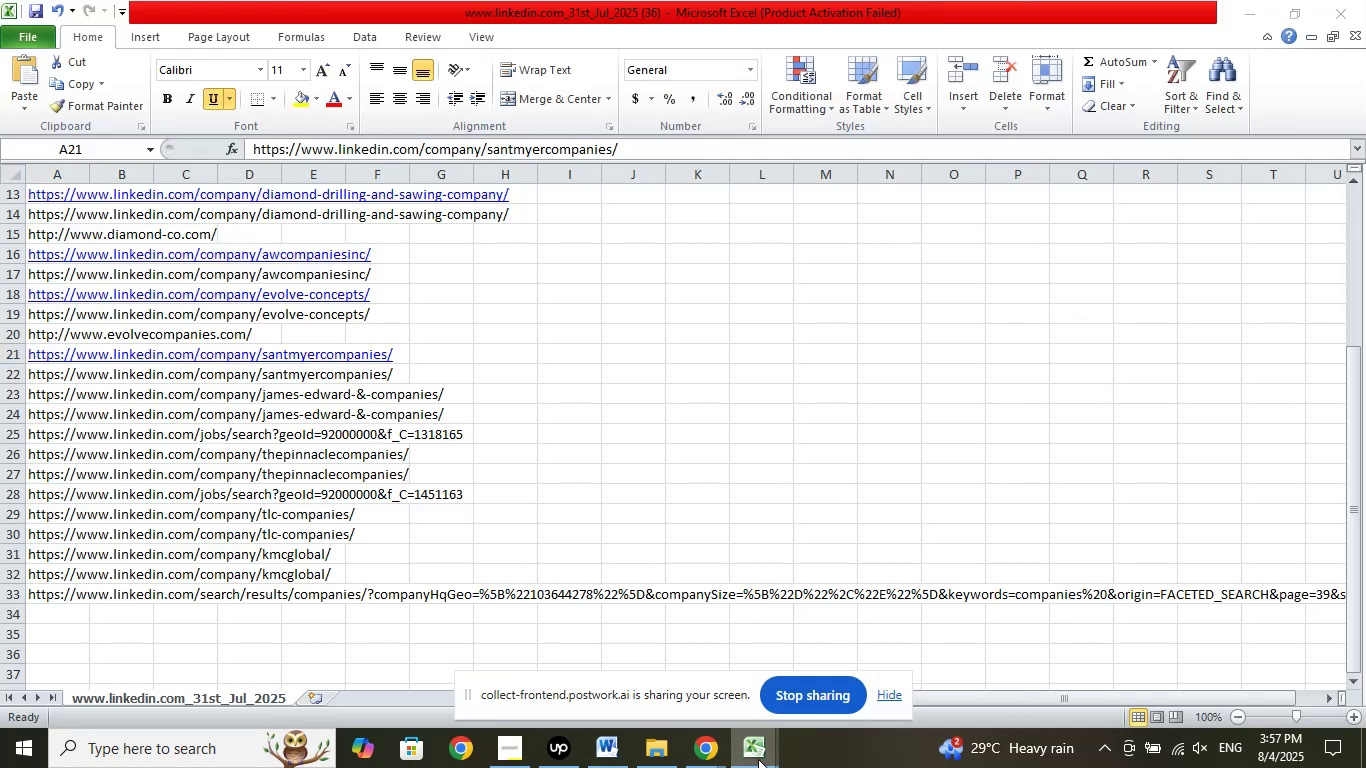 
double_click([677, 680])
 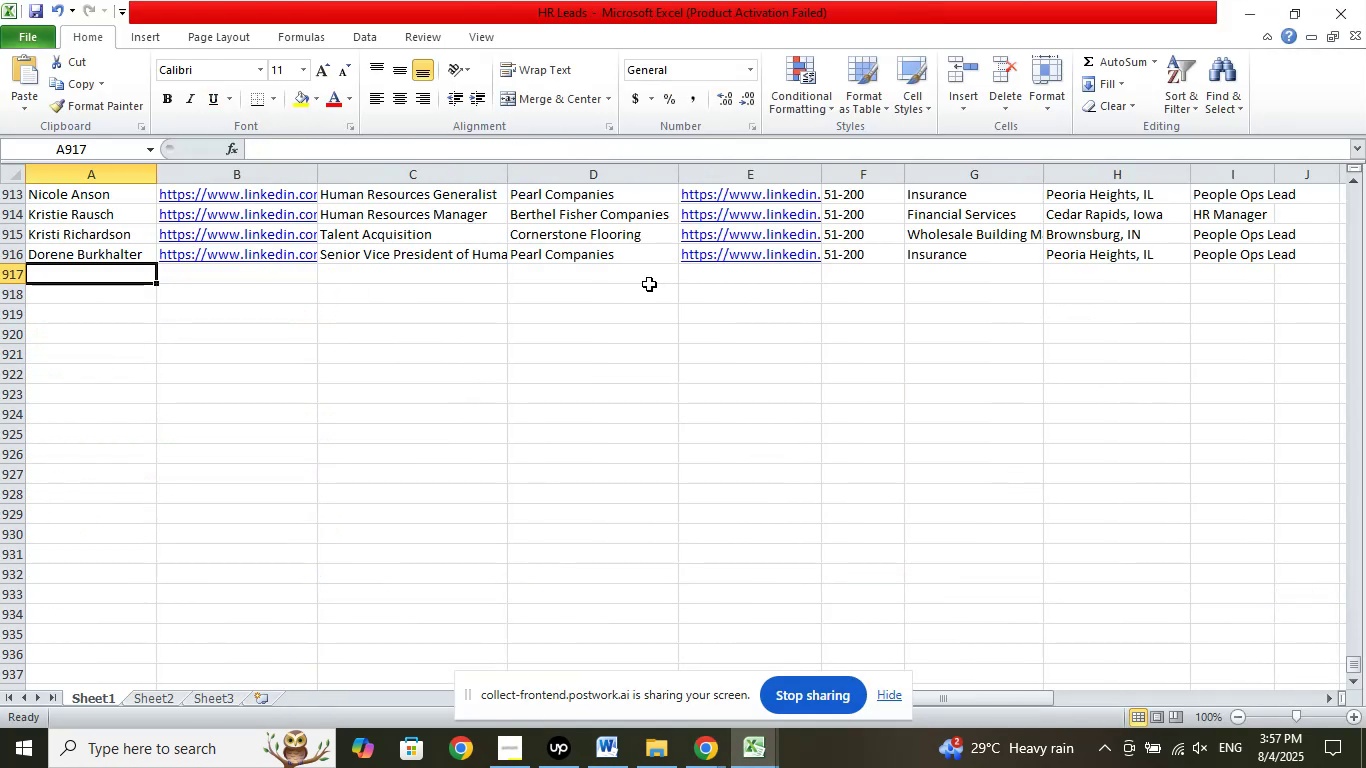 
left_click([615, 275])
 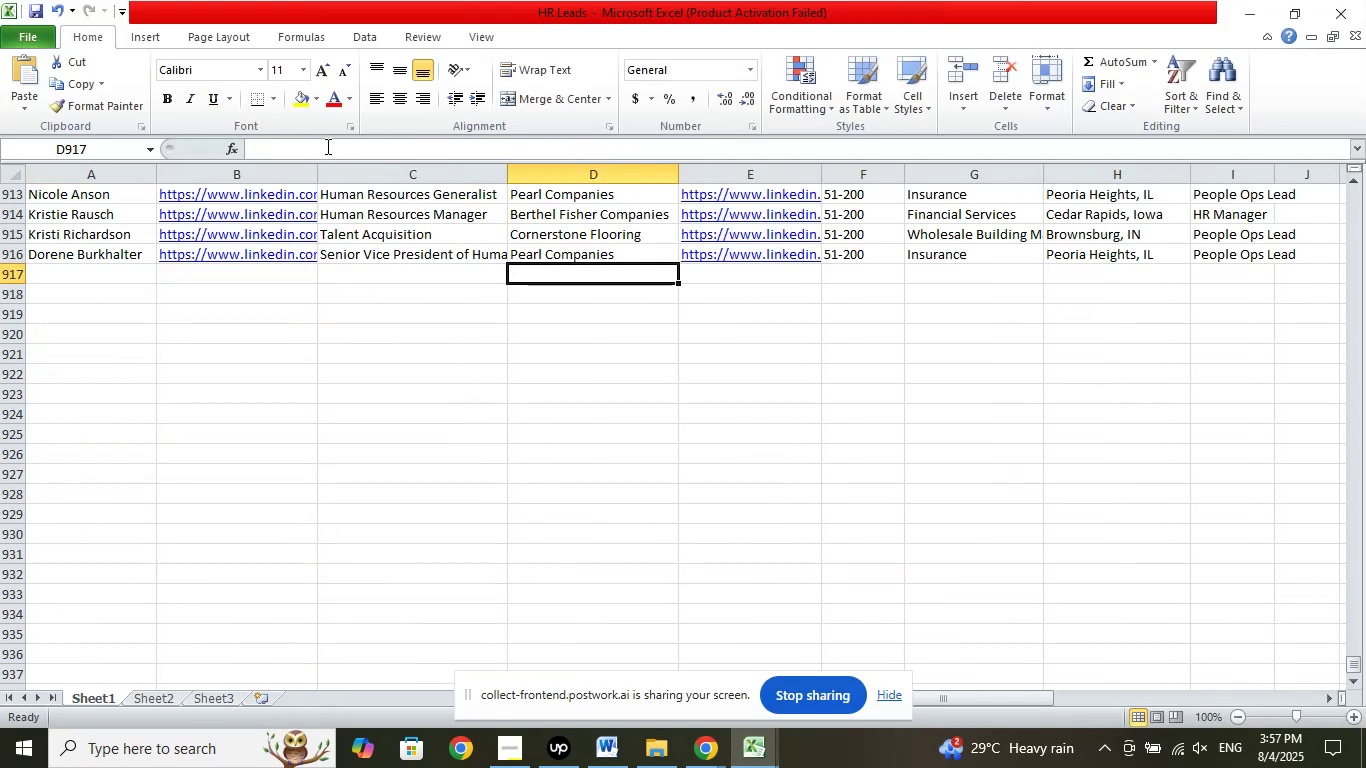 
left_click([326, 146])
 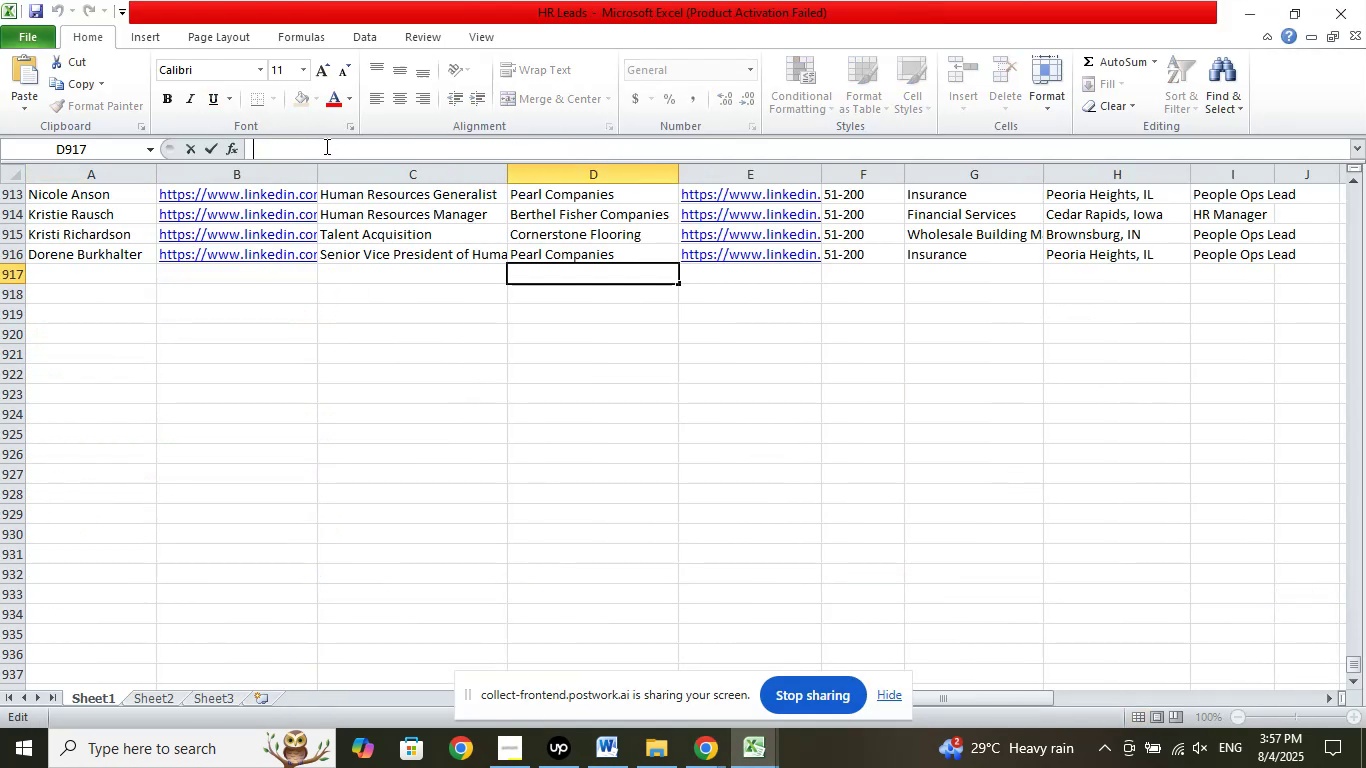 
right_click([325, 146])
 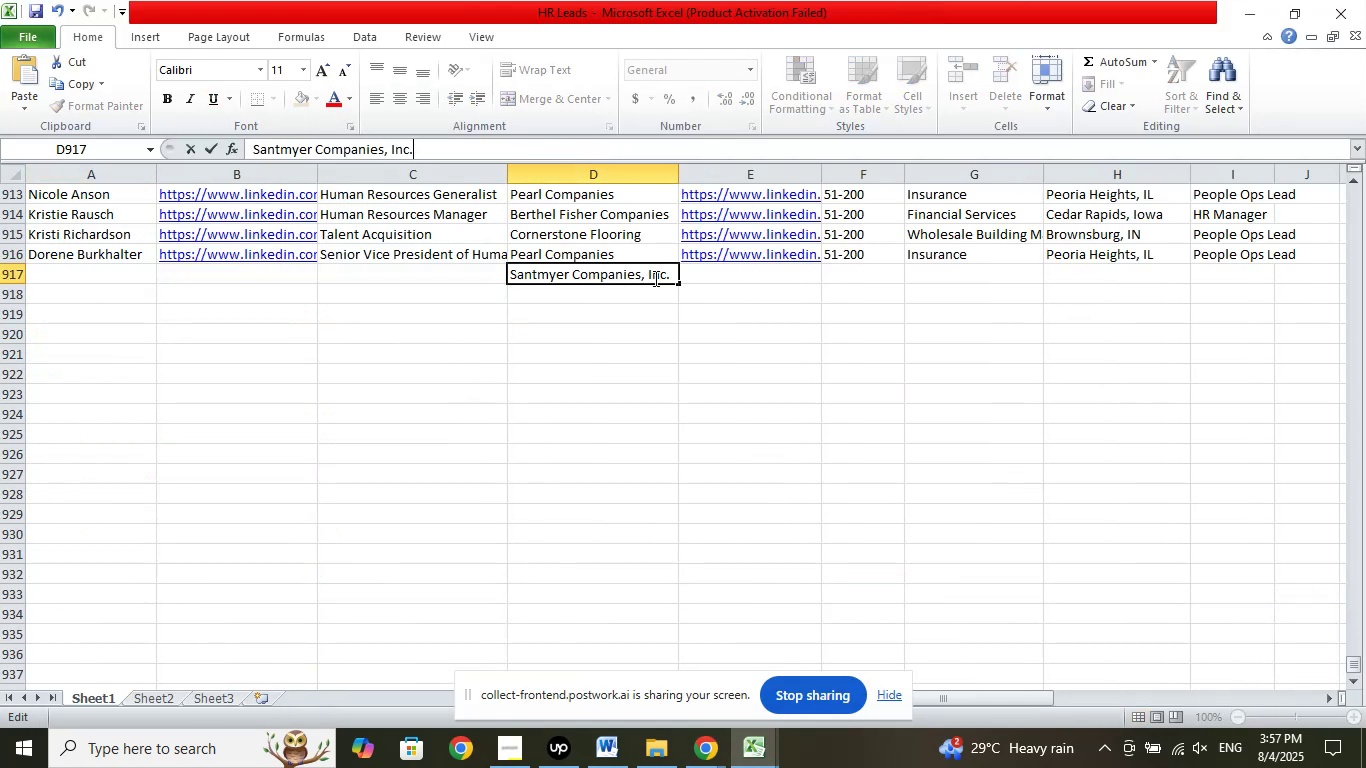 
left_click([699, 279])
 